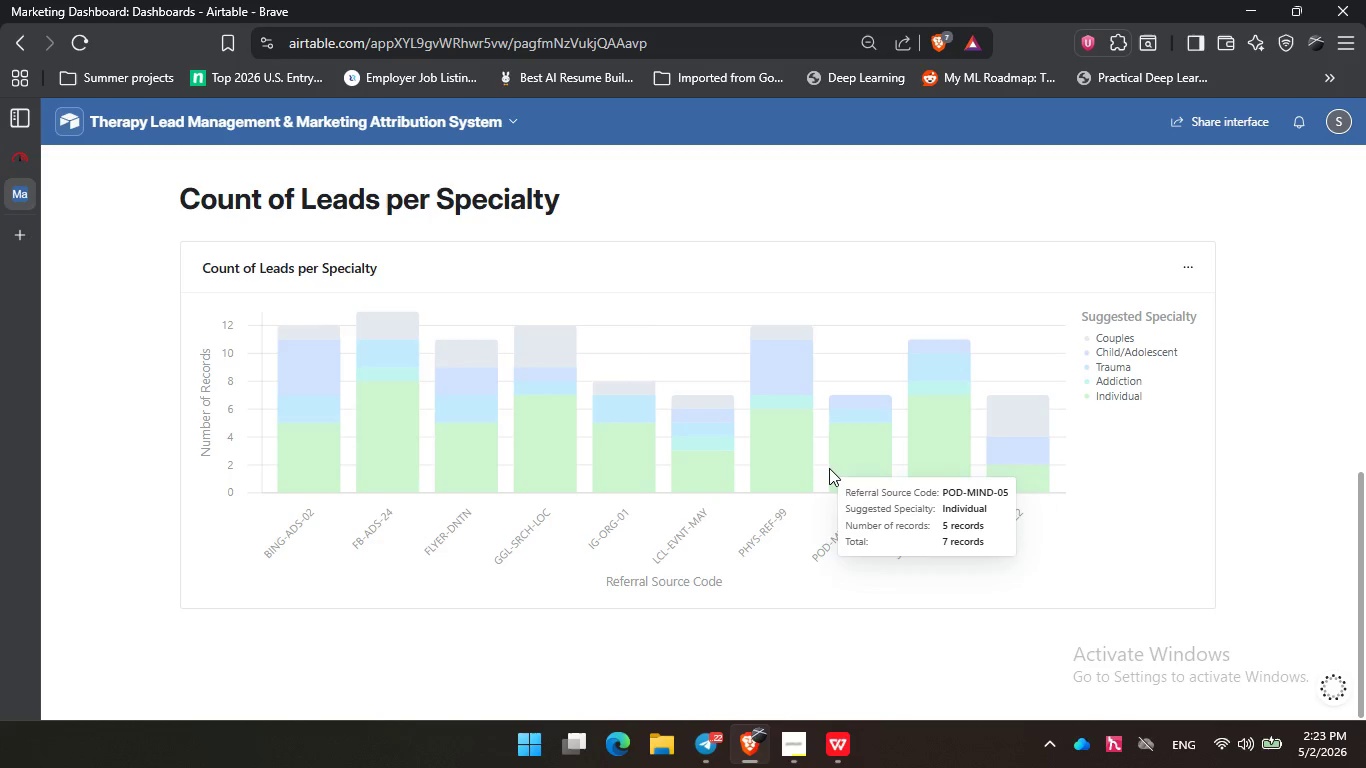 
left_click([829, 468])
 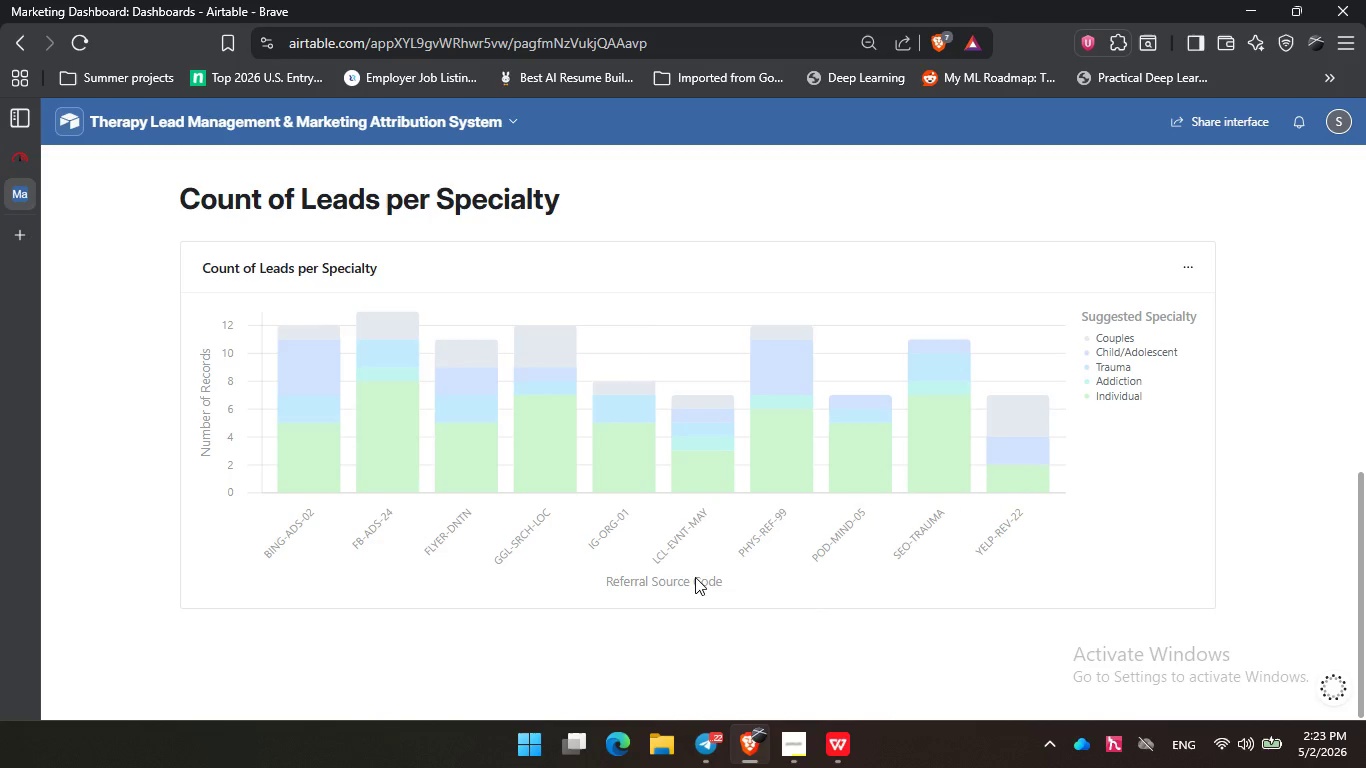 
left_click([695, 577])
 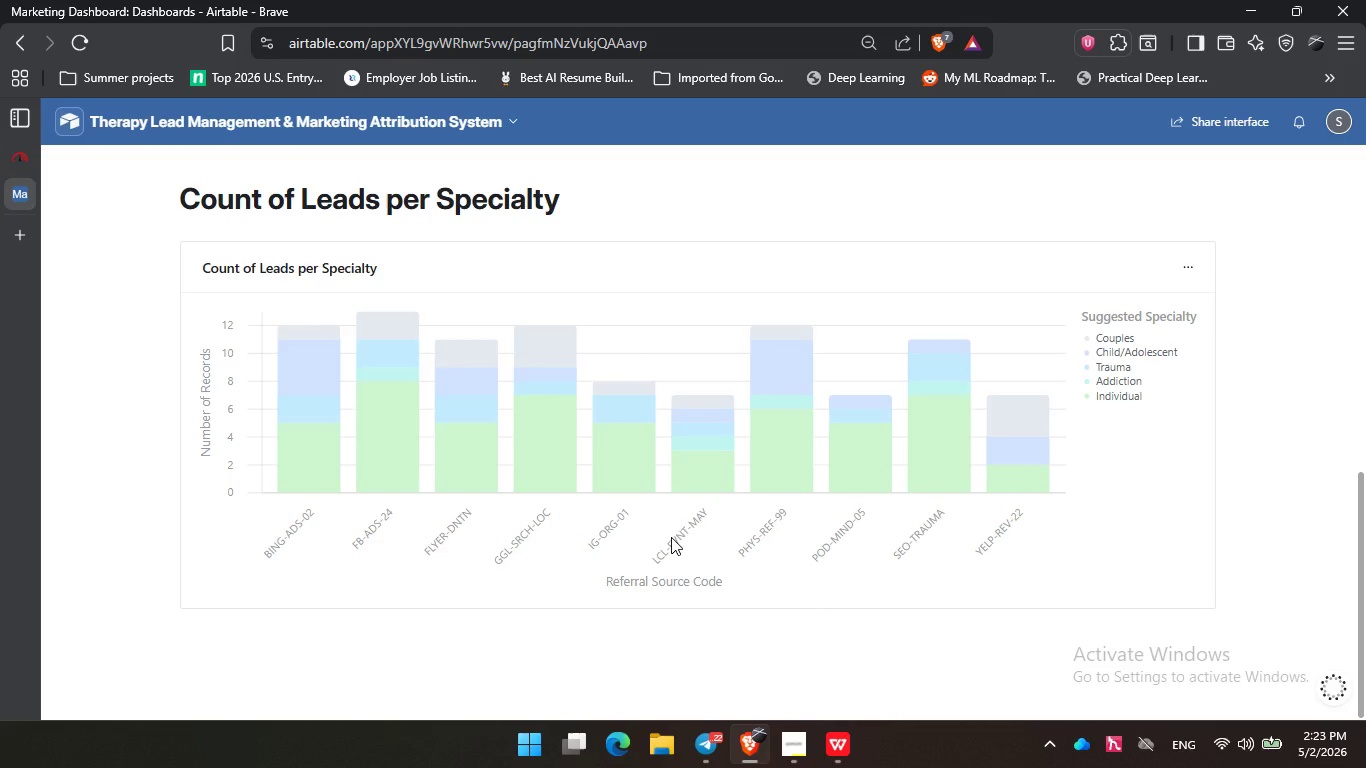 
left_click([671, 537])
 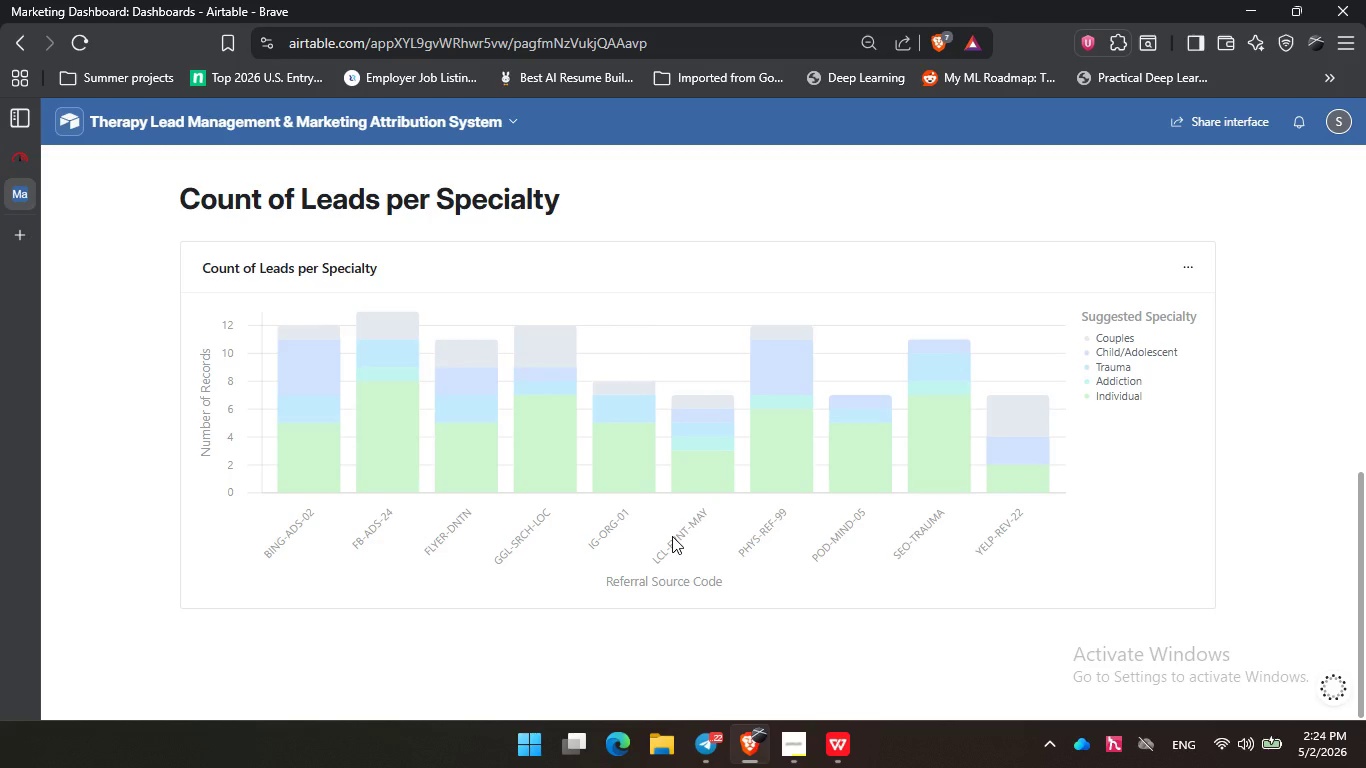 
wait(45.73)
 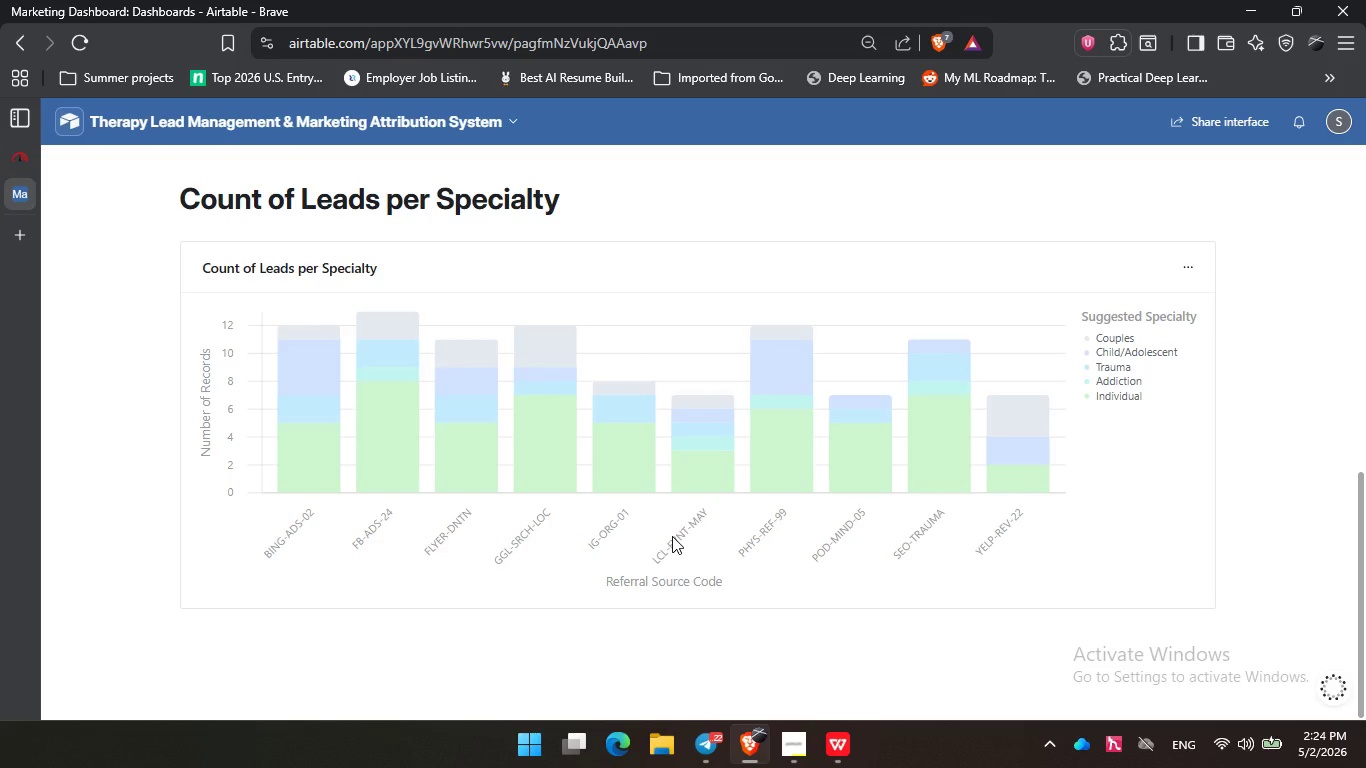 
double_click([783, 450])
 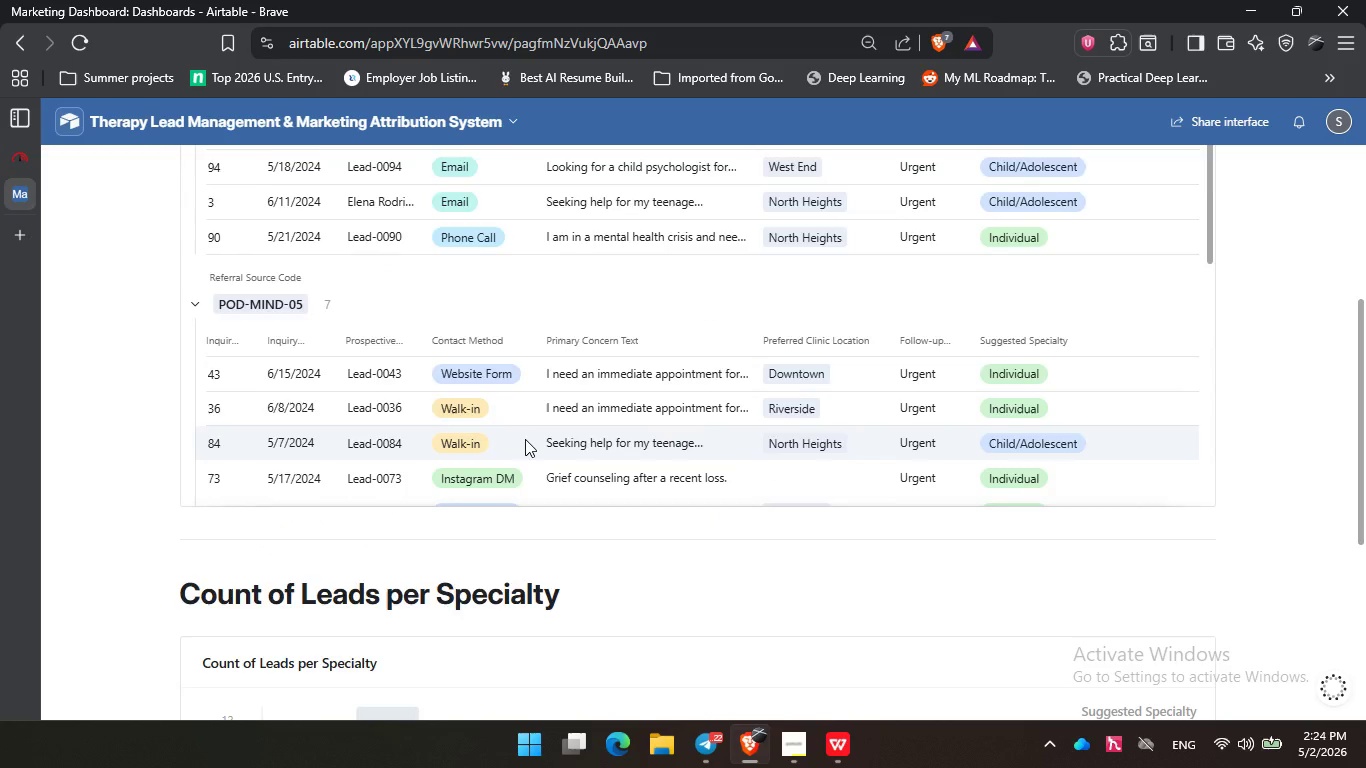 
scroll: coordinate [525, 439], scroll_direction: up, amount: 8.0
 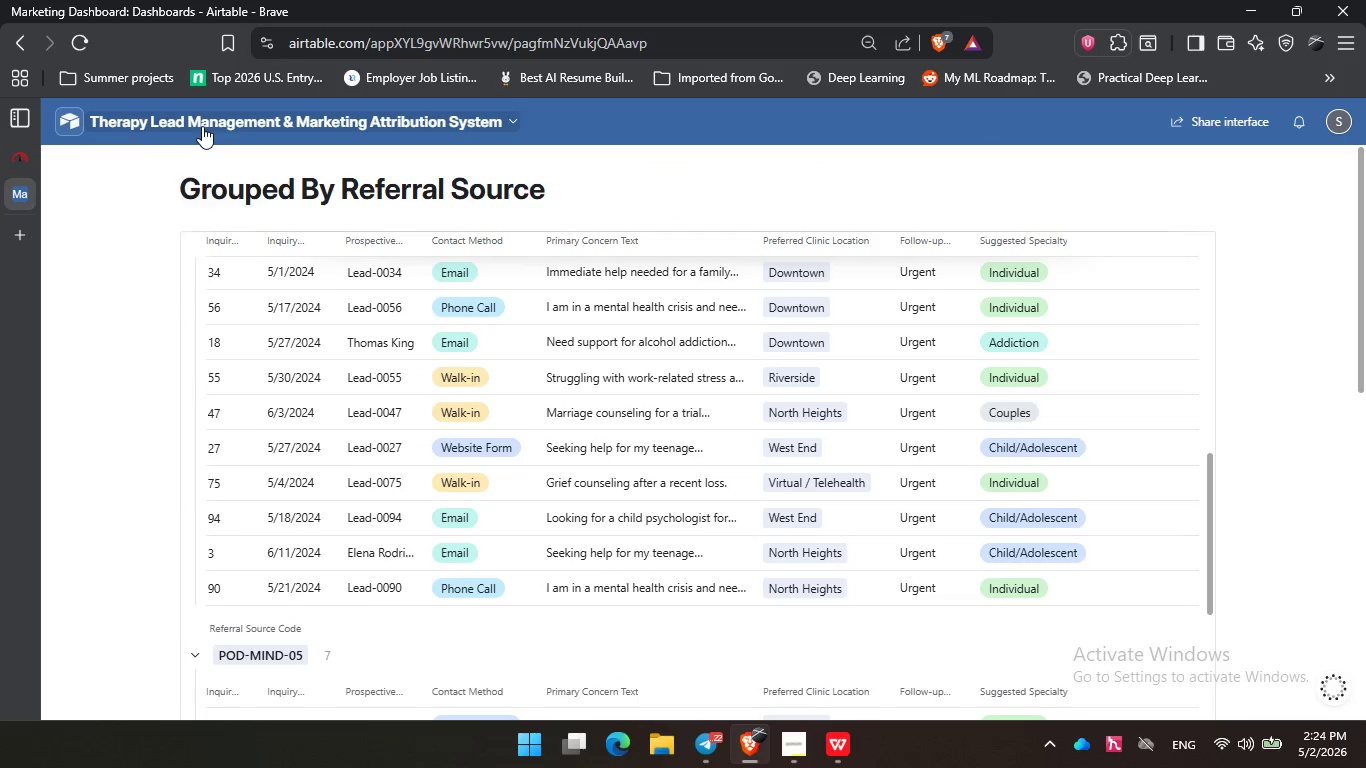 
left_click([202, 126])
 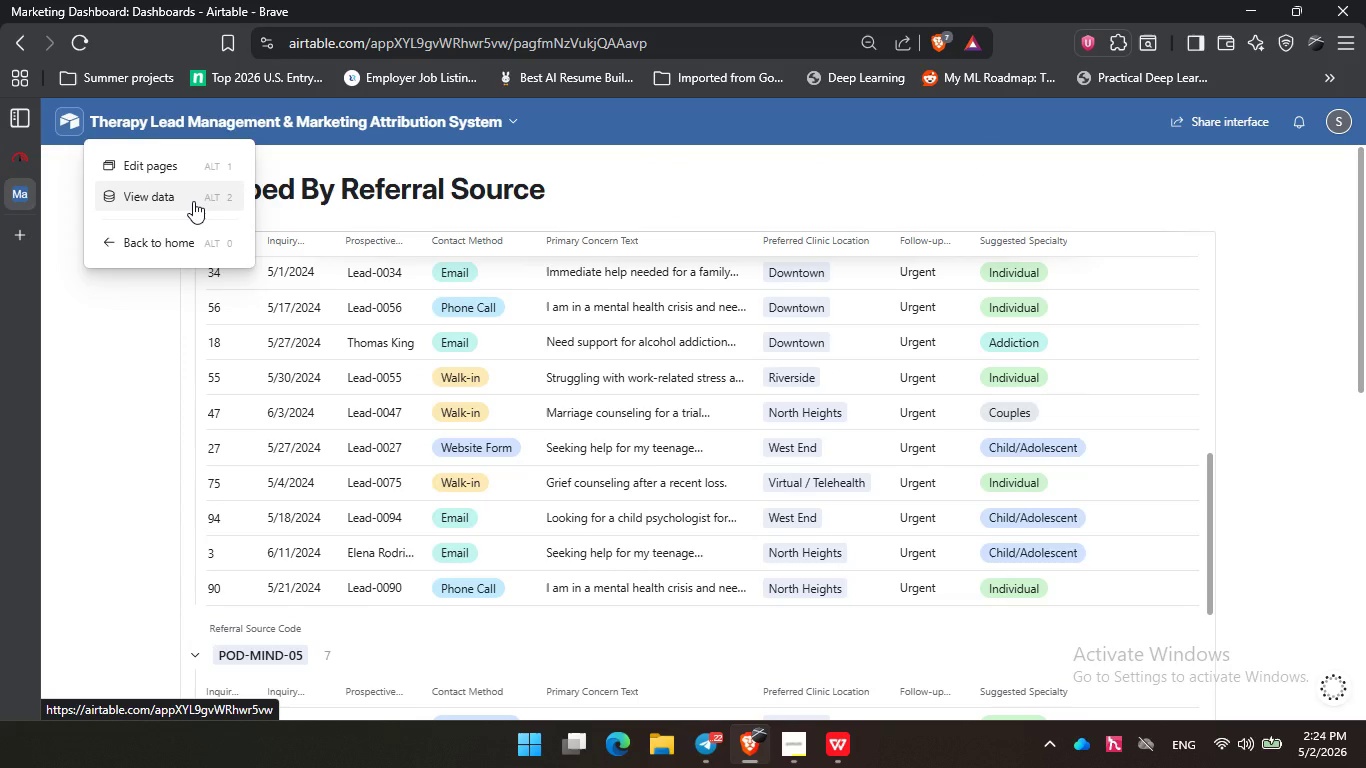 
left_click([193, 201])
 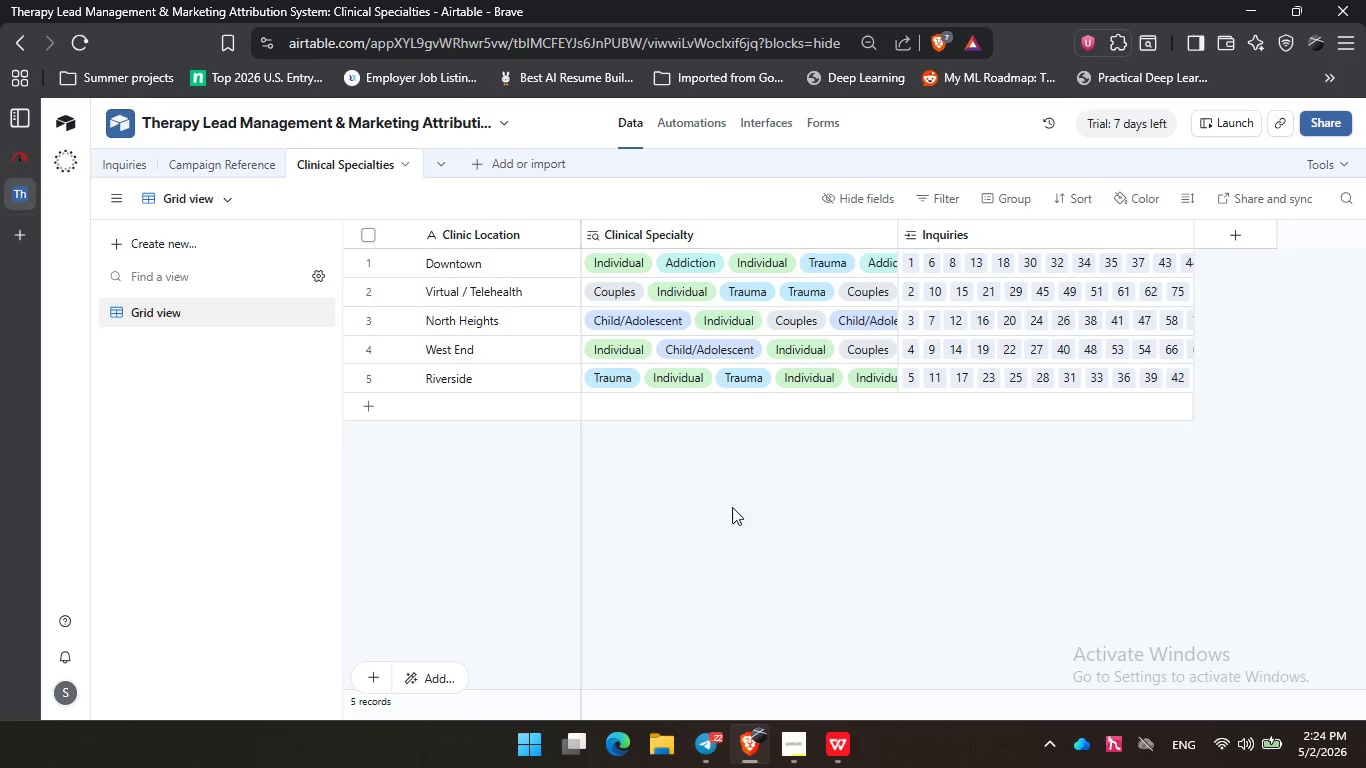 
left_click([737, 506])
 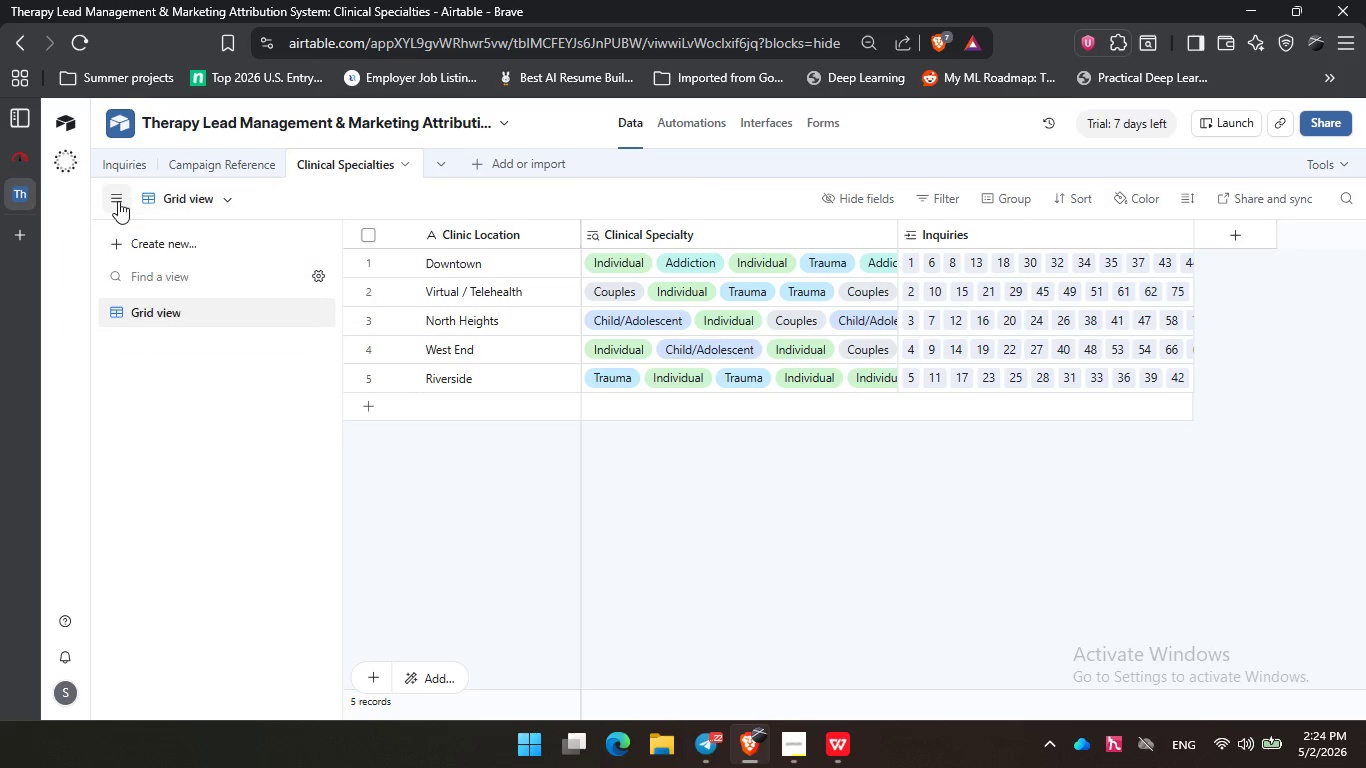 
left_click([120, 162])
 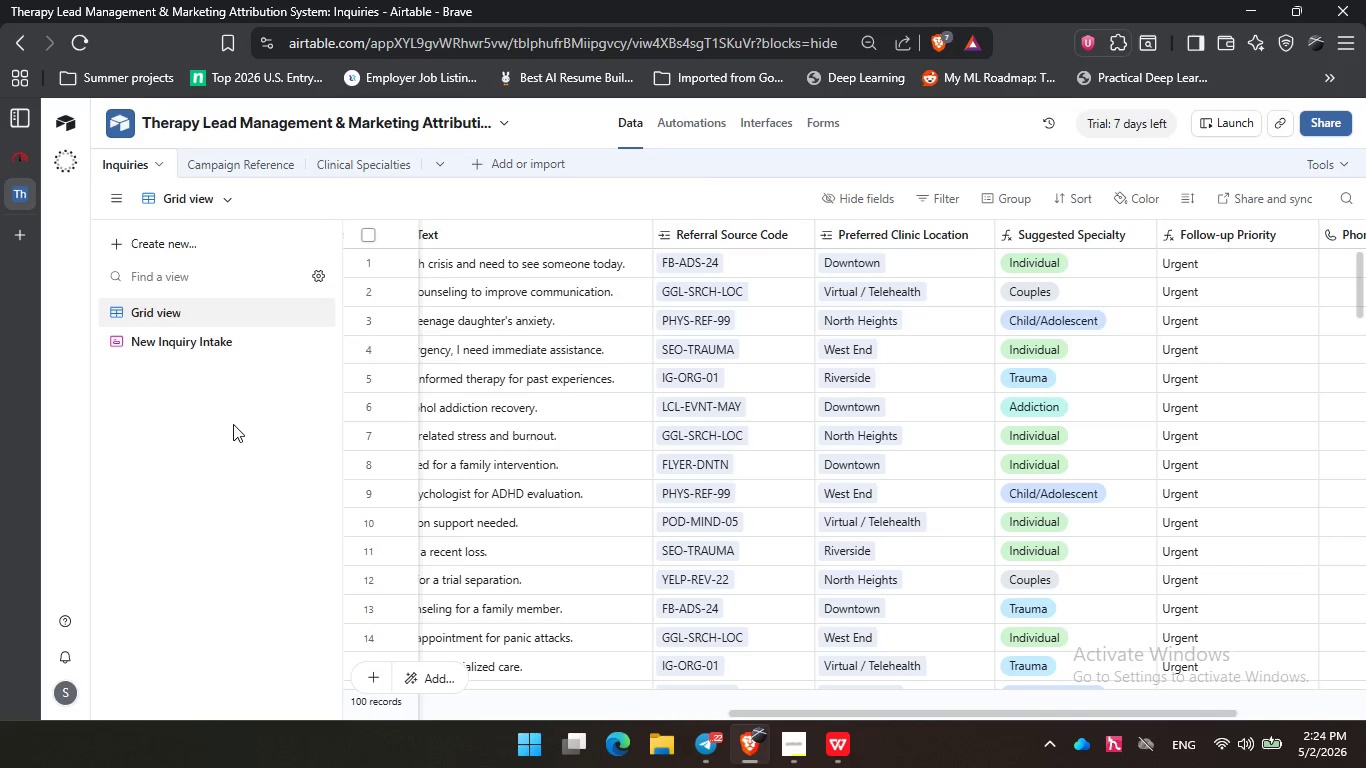 
left_click([233, 424])
 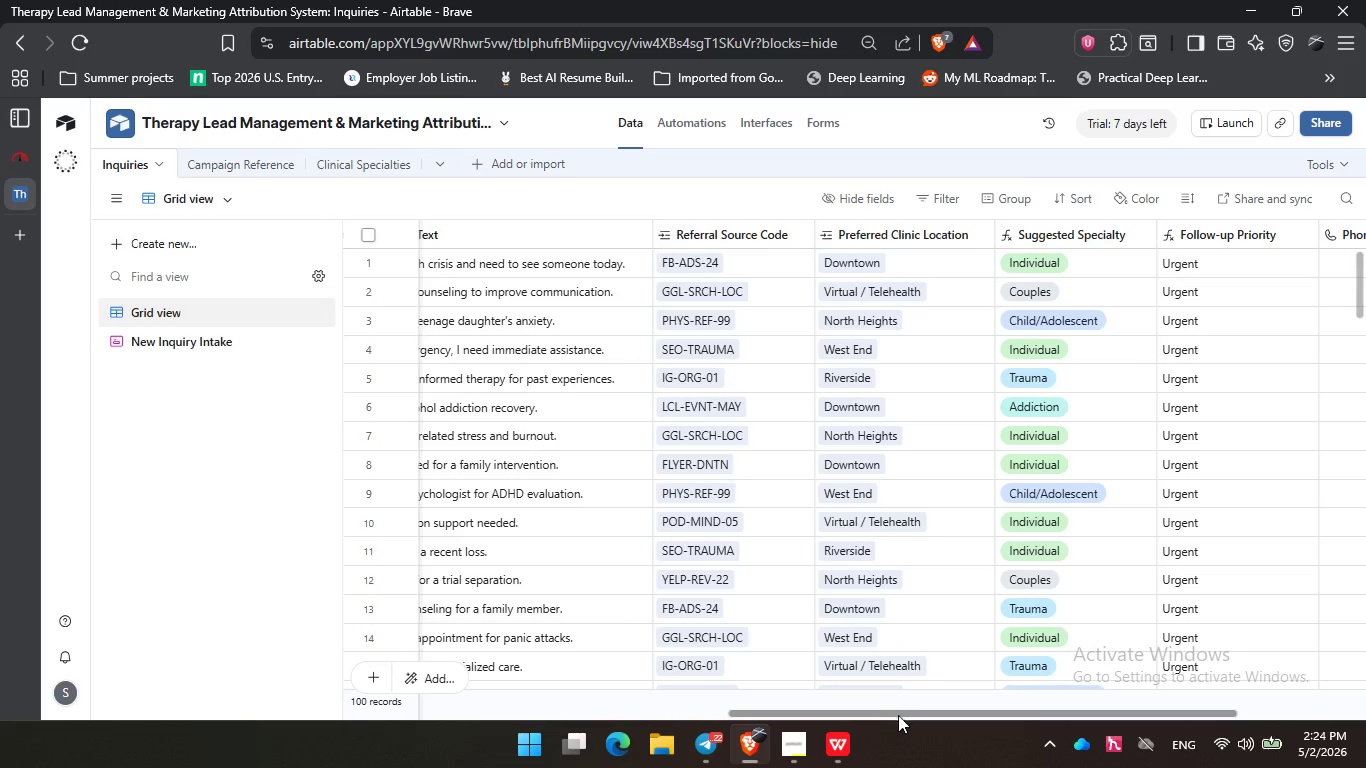 
left_click_drag(start_coordinate=[898, 715], to_coordinate=[420, 692])
 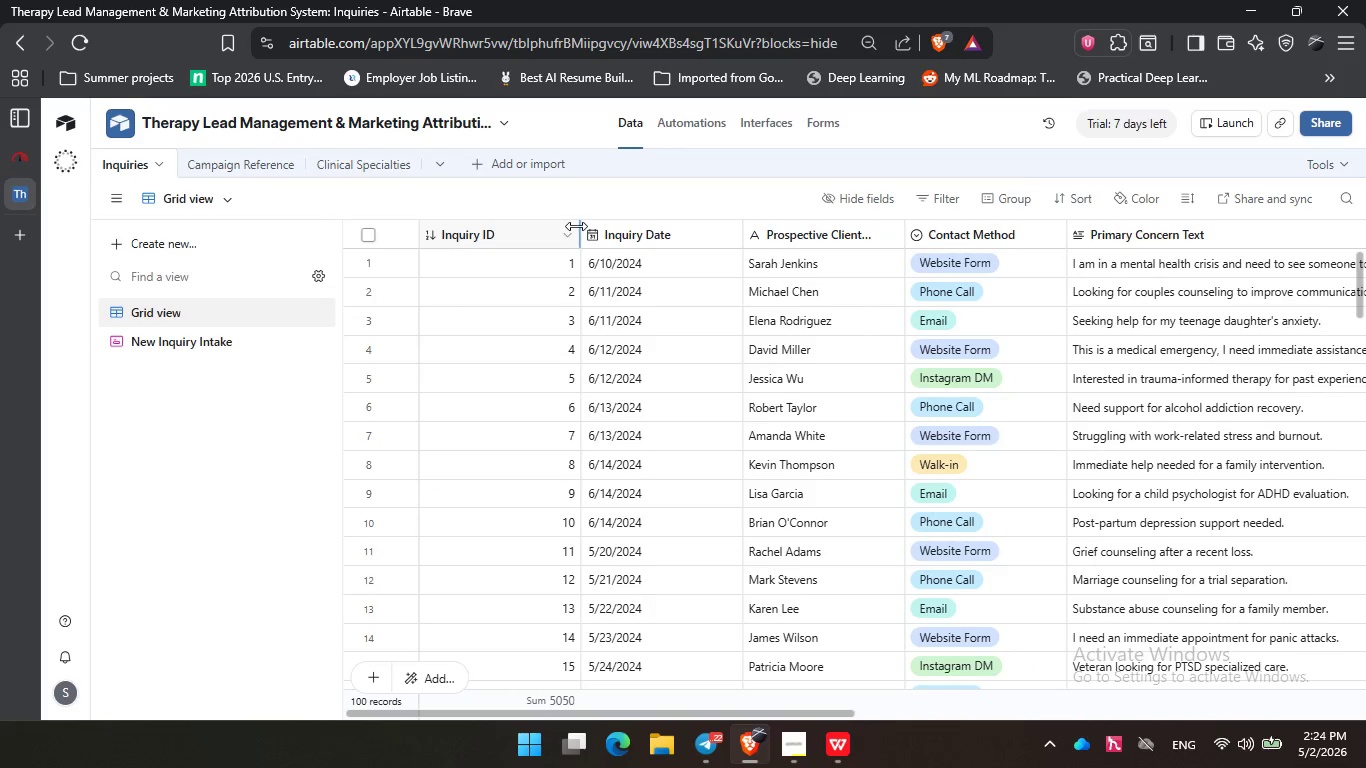 
left_click_drag(start_coordinate=[576, 226], to_coordinate=[443, 231])
 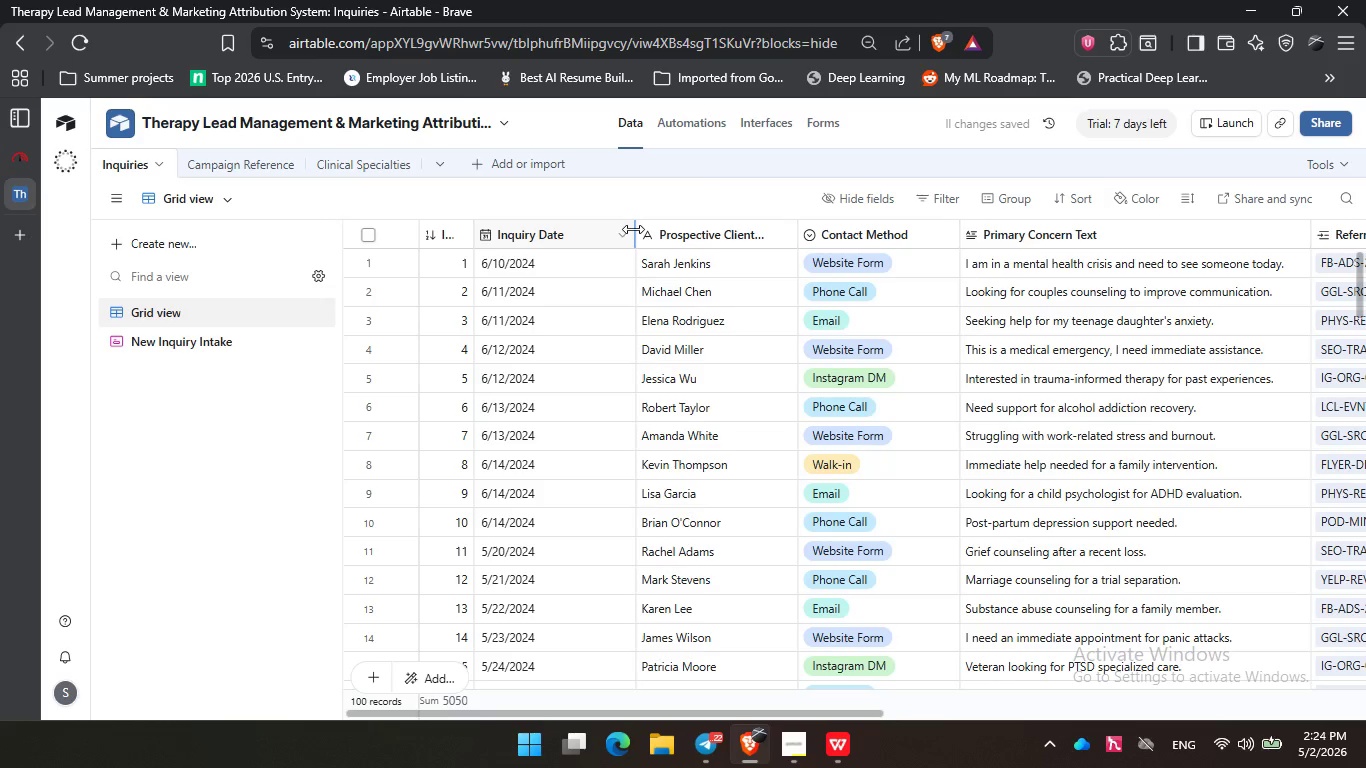 
left_click_drag(start_coordinate=[633, 229], to_coordinate=[547, 233])
 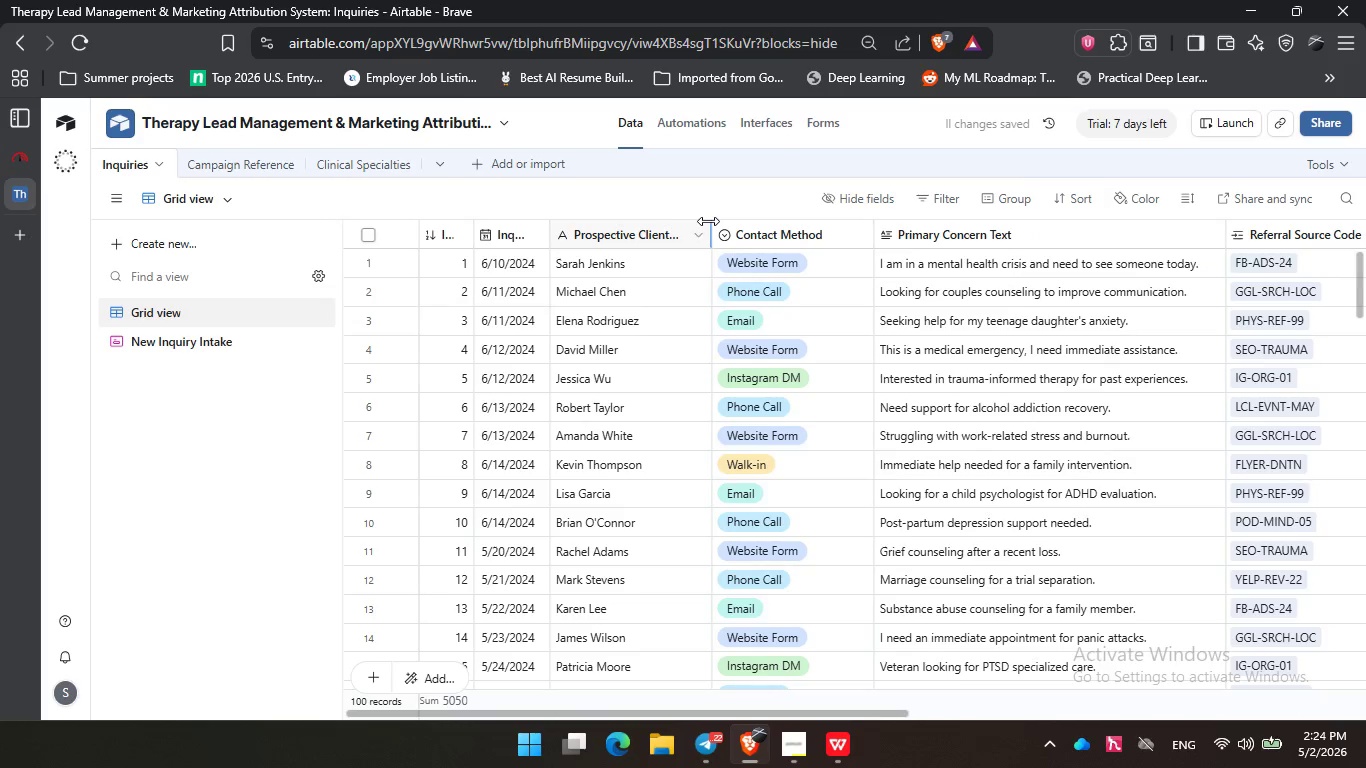 
left_click_drag(start_coordinate=[708, 221], to_coordinate=[653, 226])
 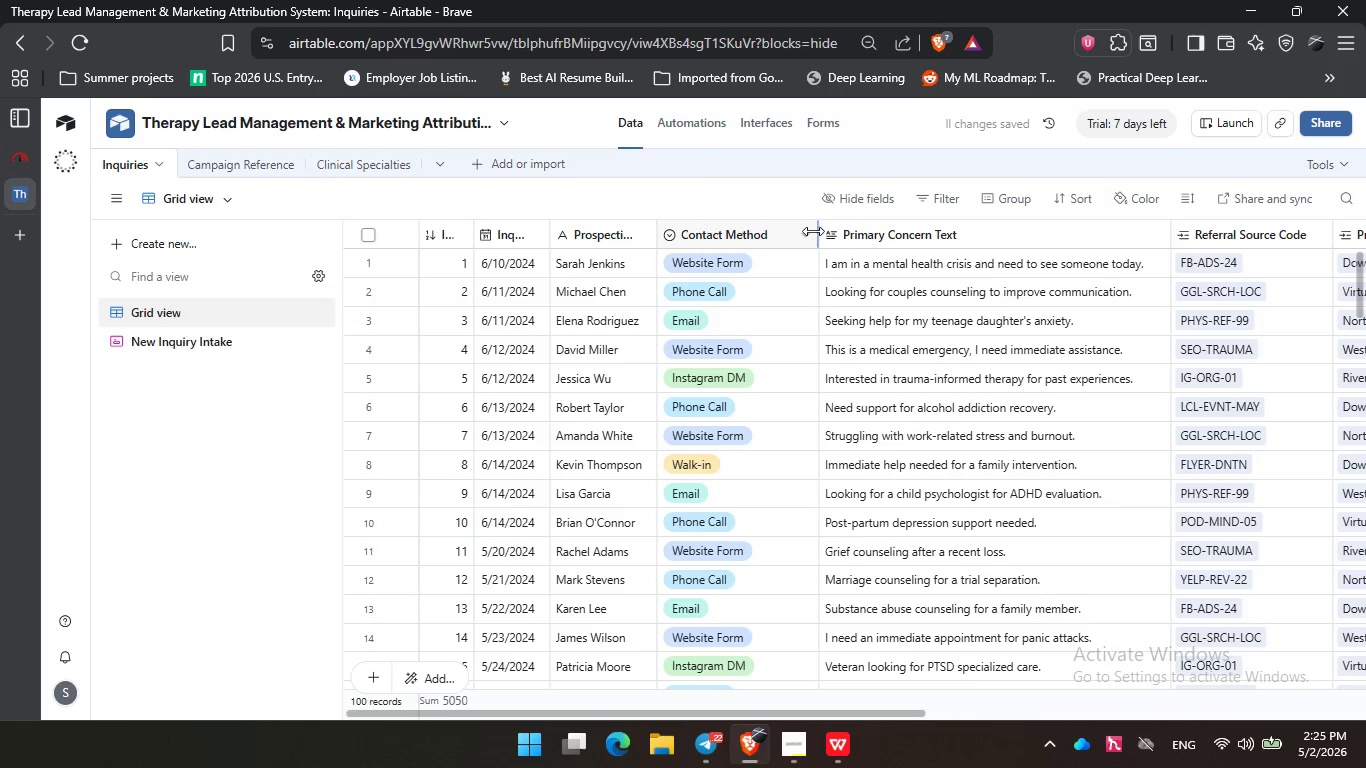 
left_click_drag(start_coordinate=[813, 231], to_coordinate=[767, 238])
 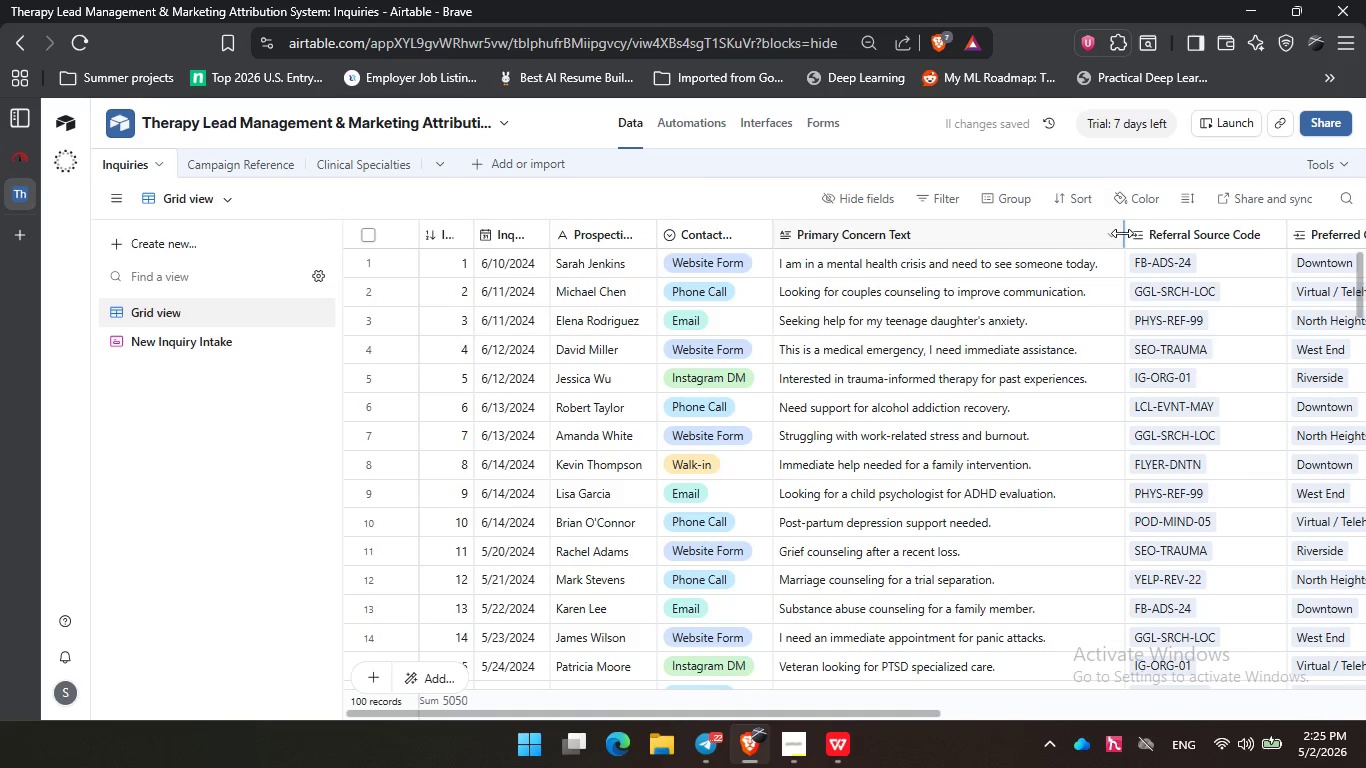 
left_click_drag(start_coordinate=[1122, 233], to_coordinate=[977, 225])
 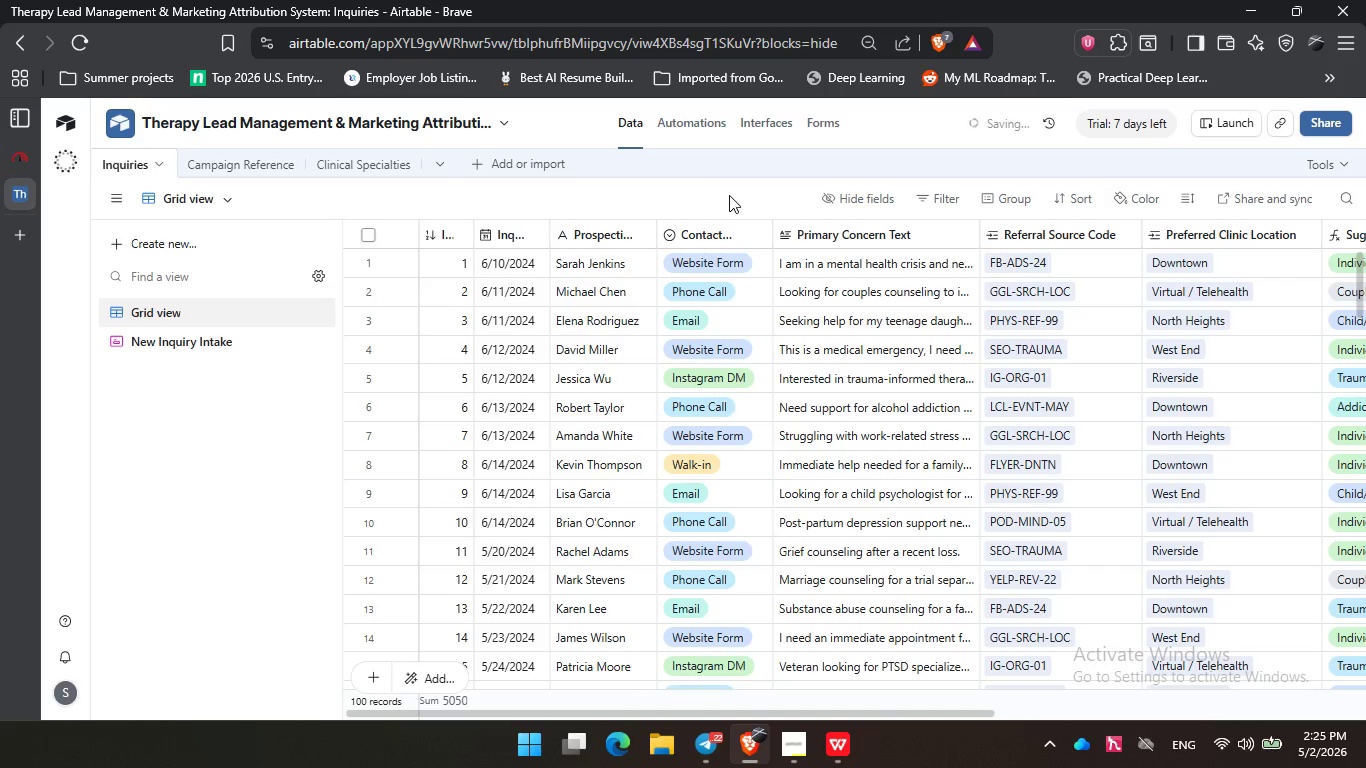 
left_click([729, 195])
 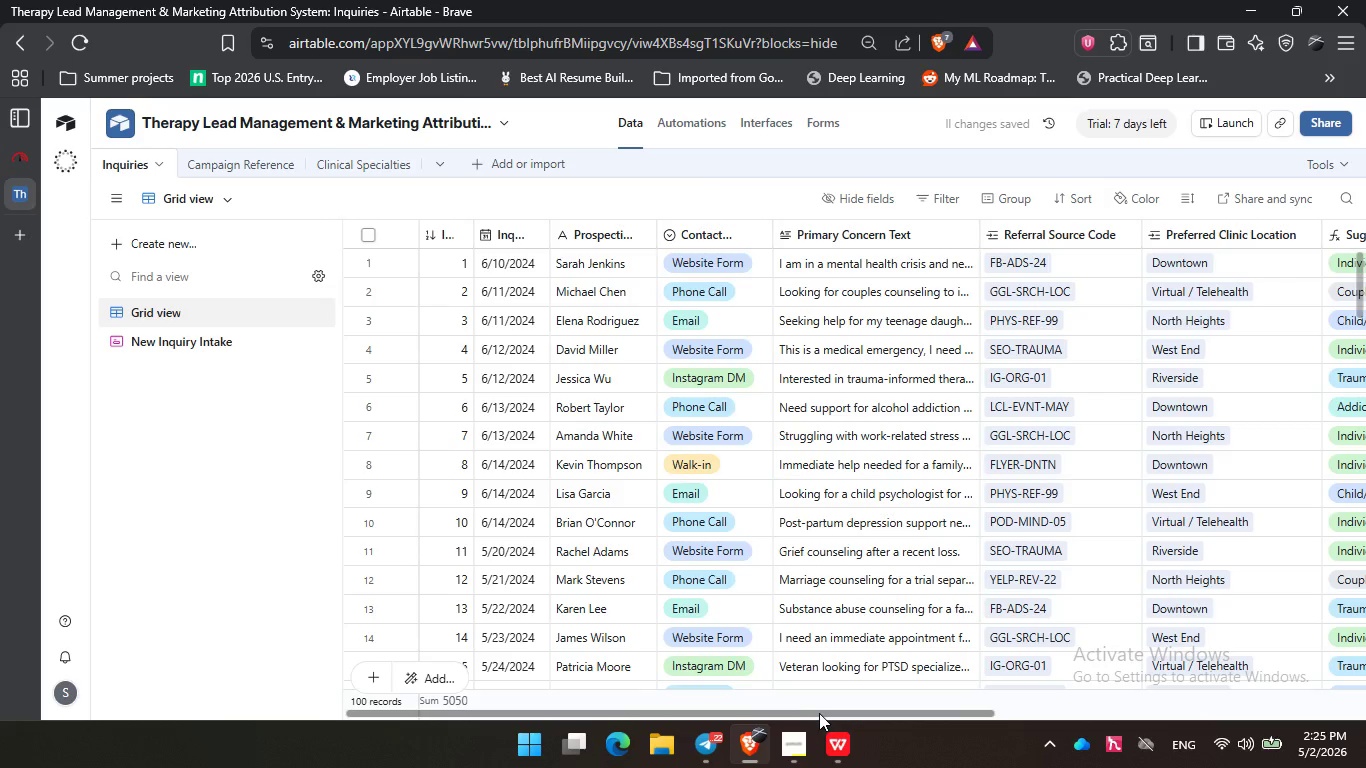 
left_click_drag(start_coordinate=[819, 713], to_coordinate=[972, 701])
 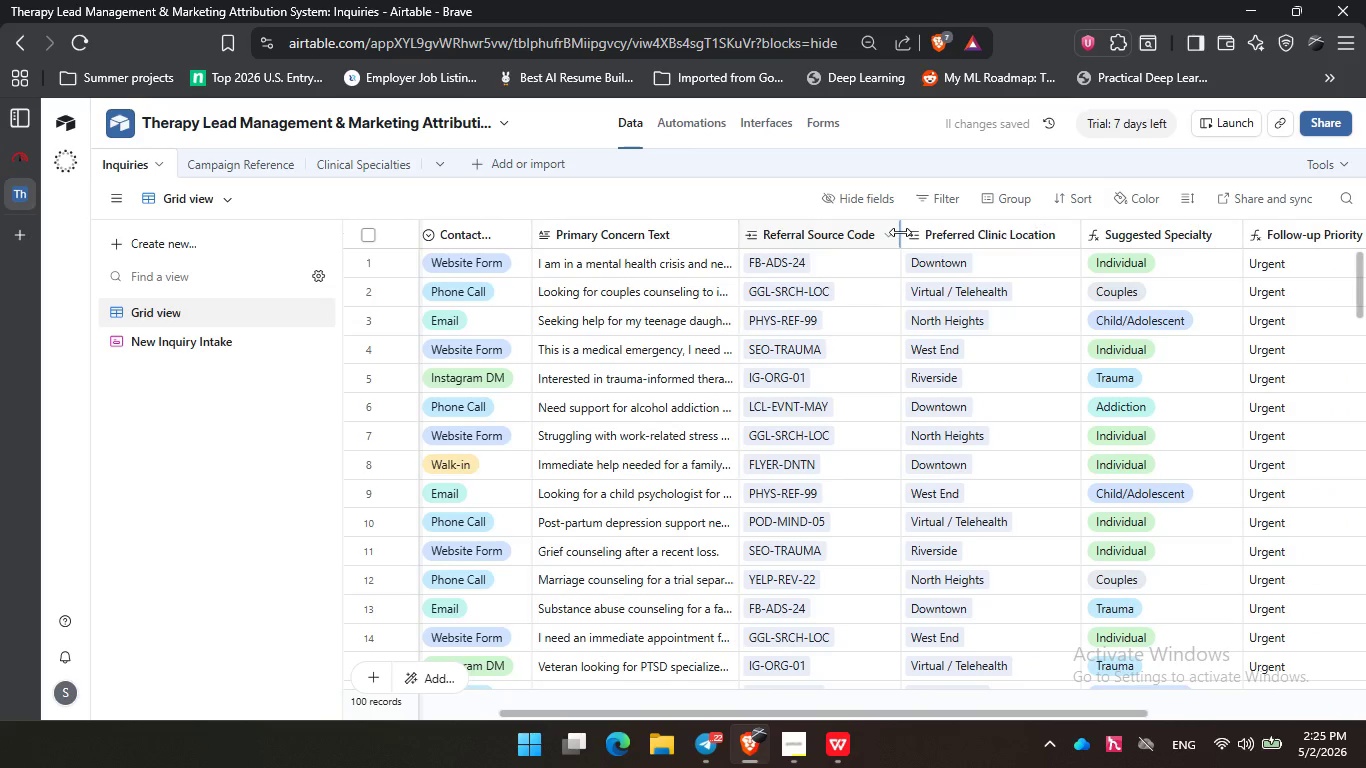 
left_click_drag(start_coordinate=[900, 232], to_coordinate=[866, 230])
 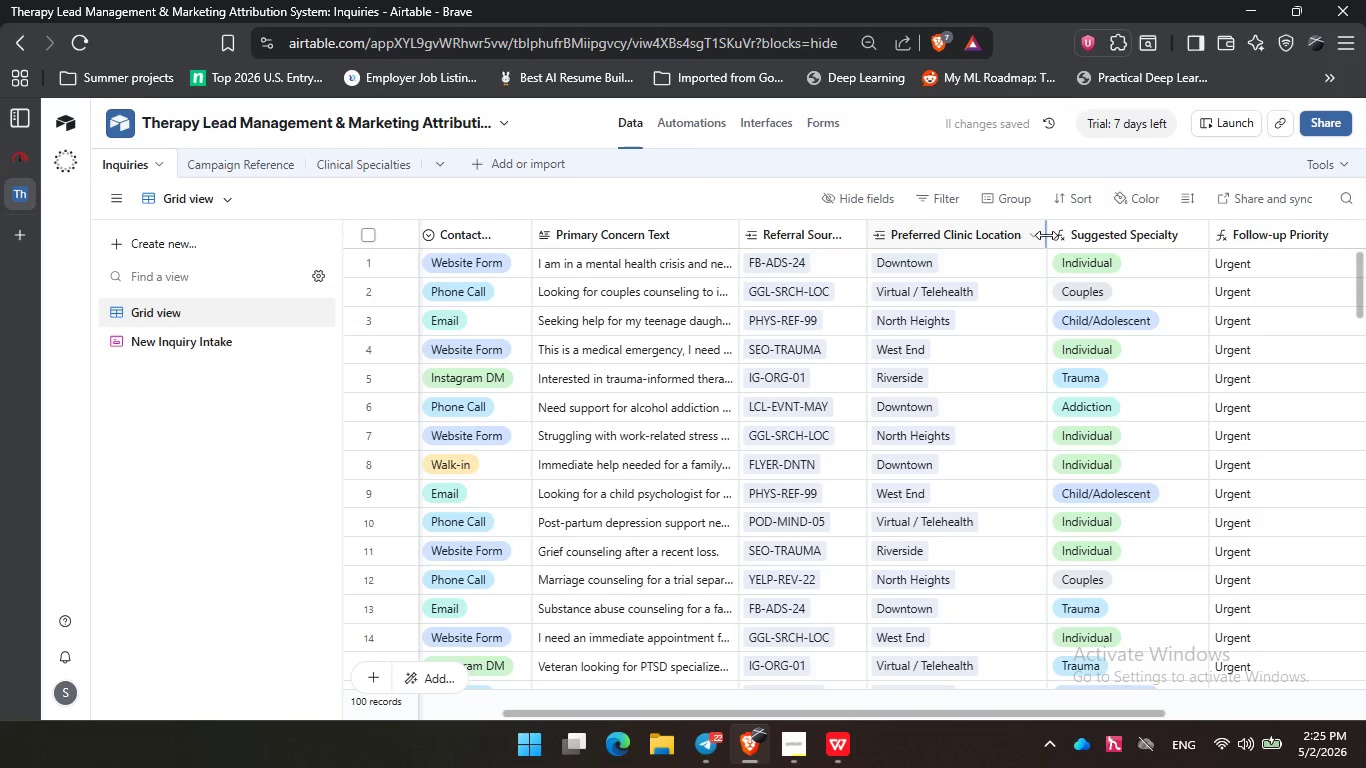 
left_click_drag(start_coordinate=[1046, 235], to_coordinate=[1009, 238])
 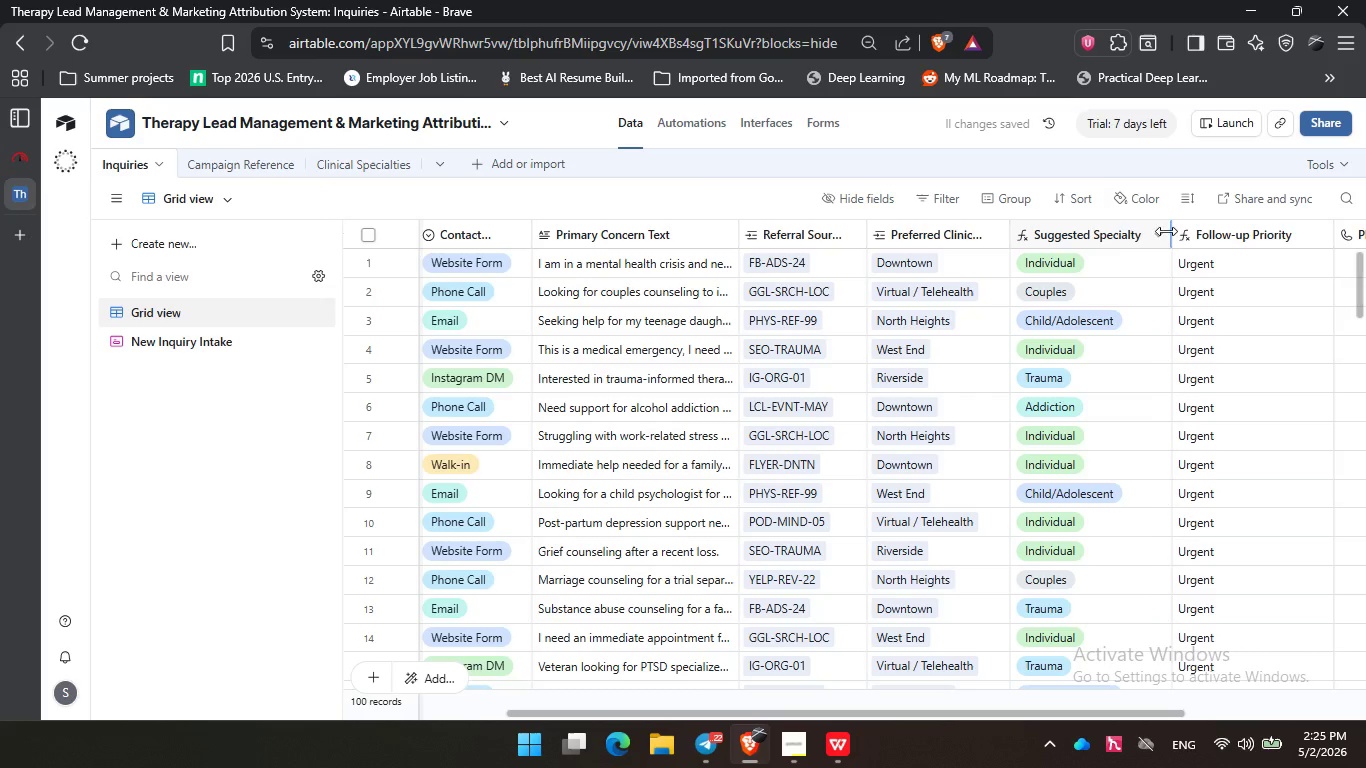 
left_click_drag(start_coordinate=[1166, 231], to_coordinate=[1135, 235])
 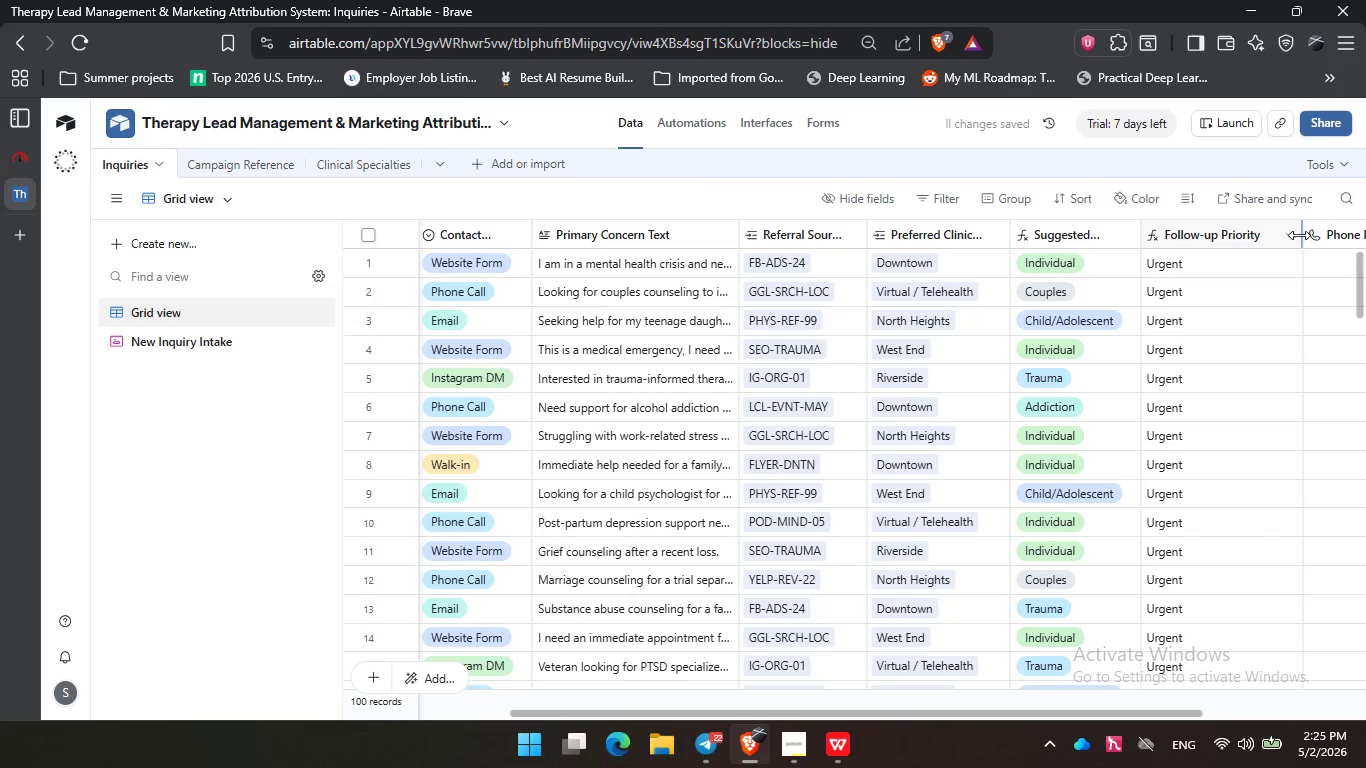 
left_click_drag(start_coordinate=[1300, 235], to_coordinate=[1212, 238])
 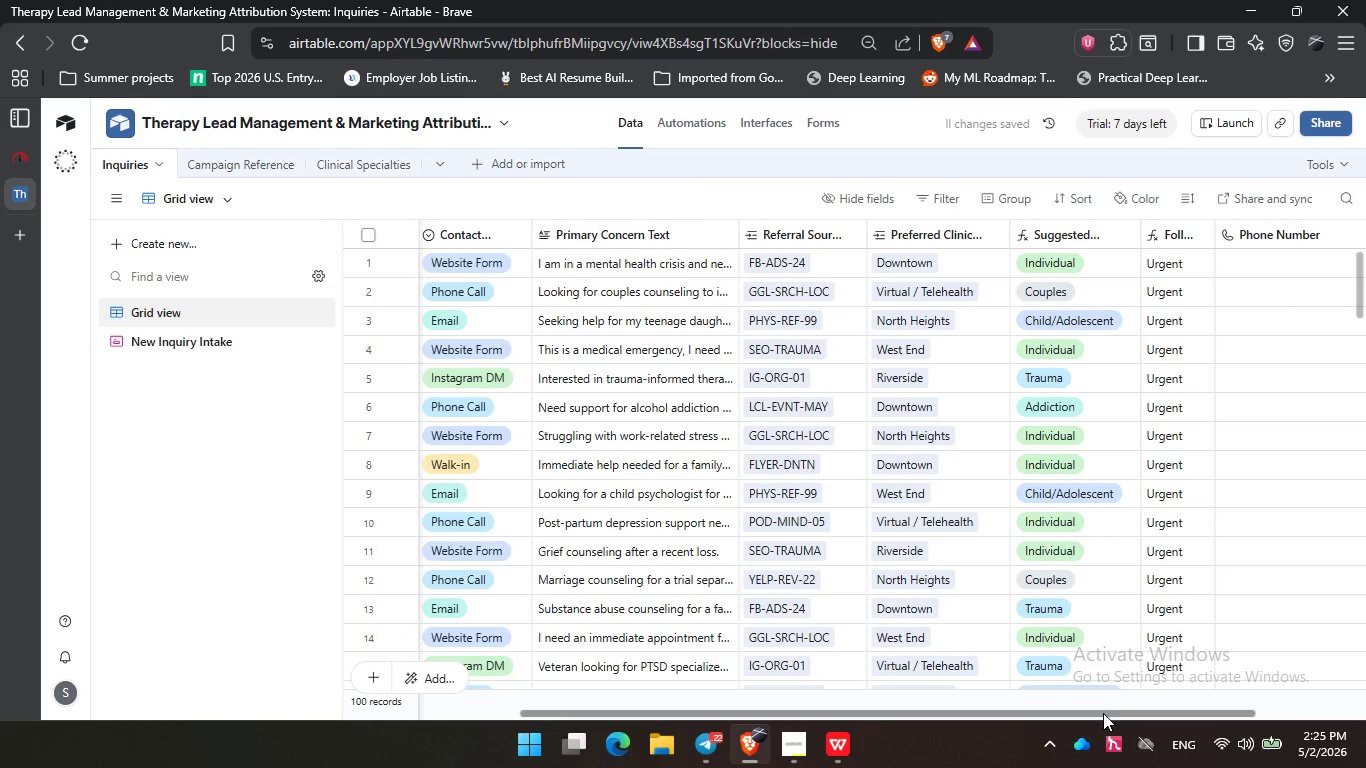 
left_click_drag(start_coordinate=[1103, 713], to_coordinate=[1205, 705])
 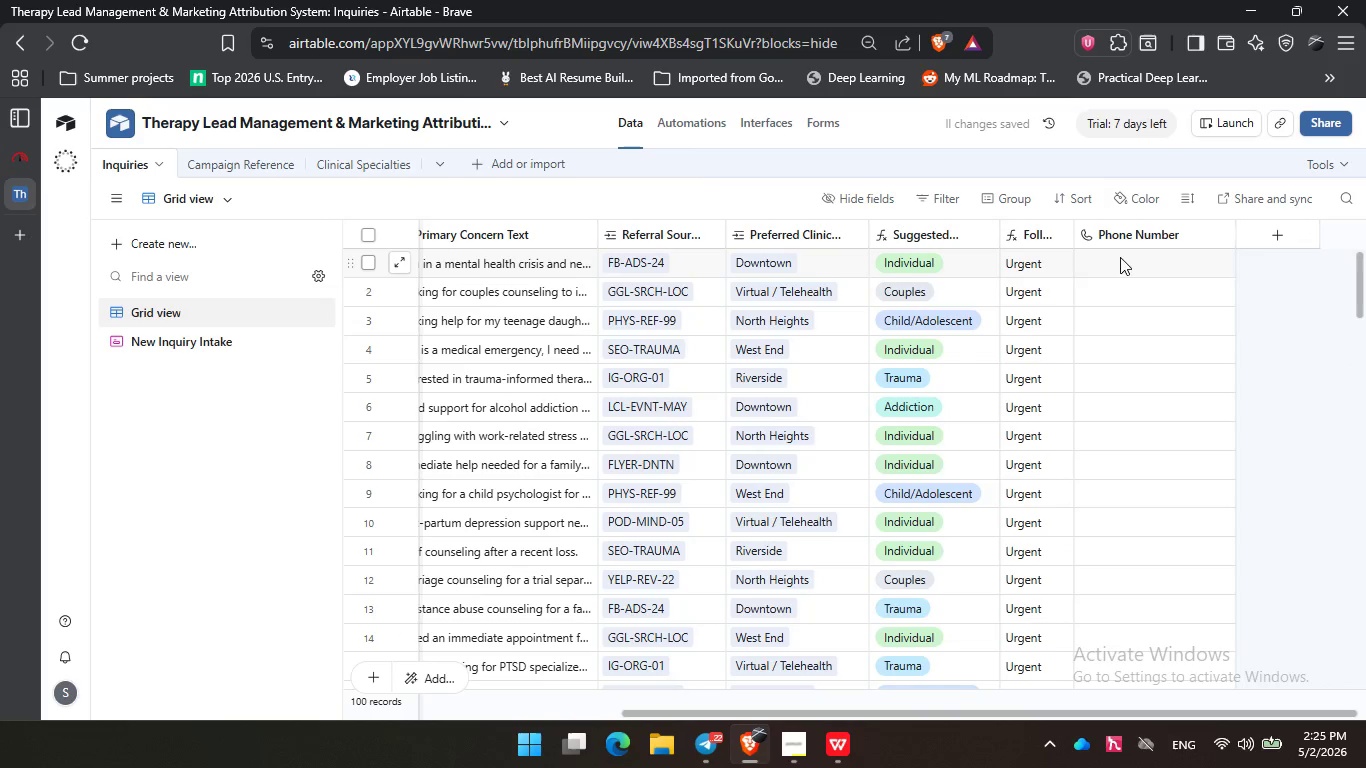 
left_click([1120, 257])
 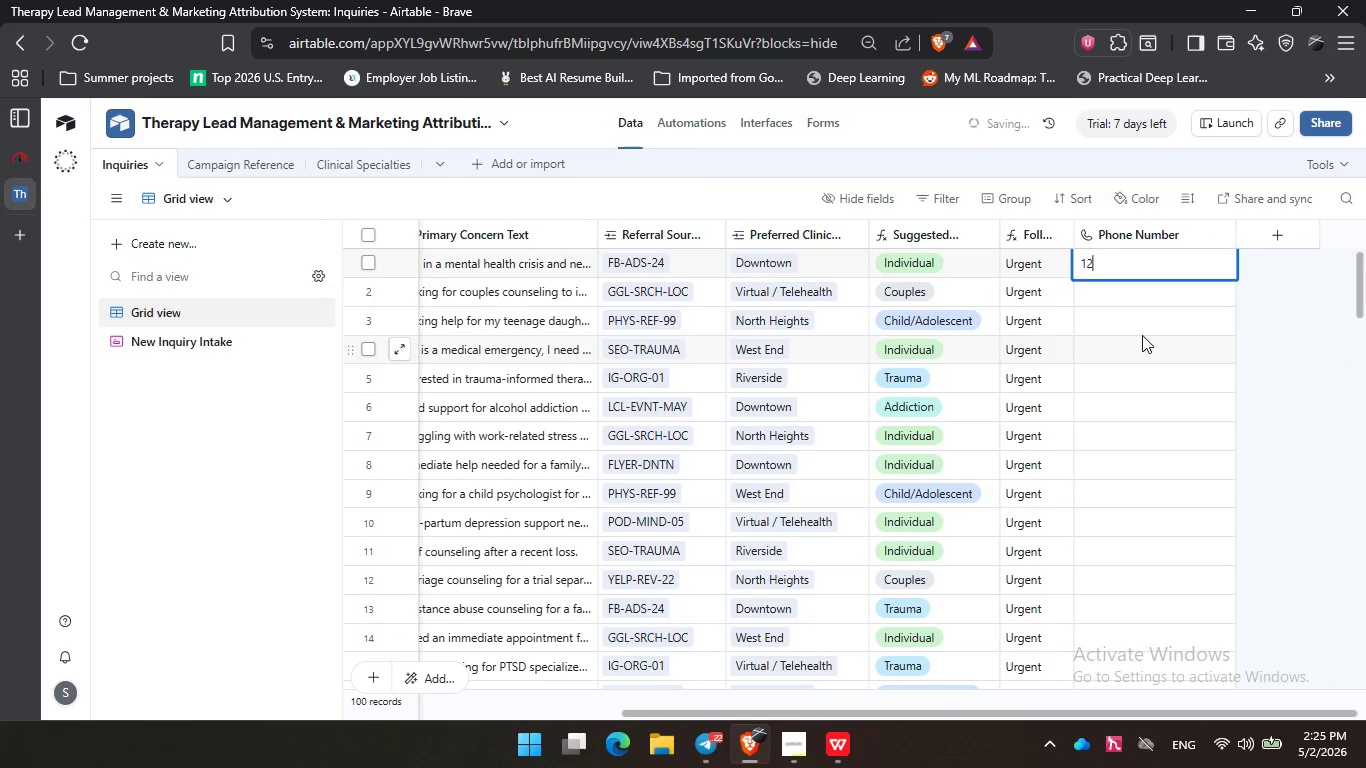 
key(Numpad1)
 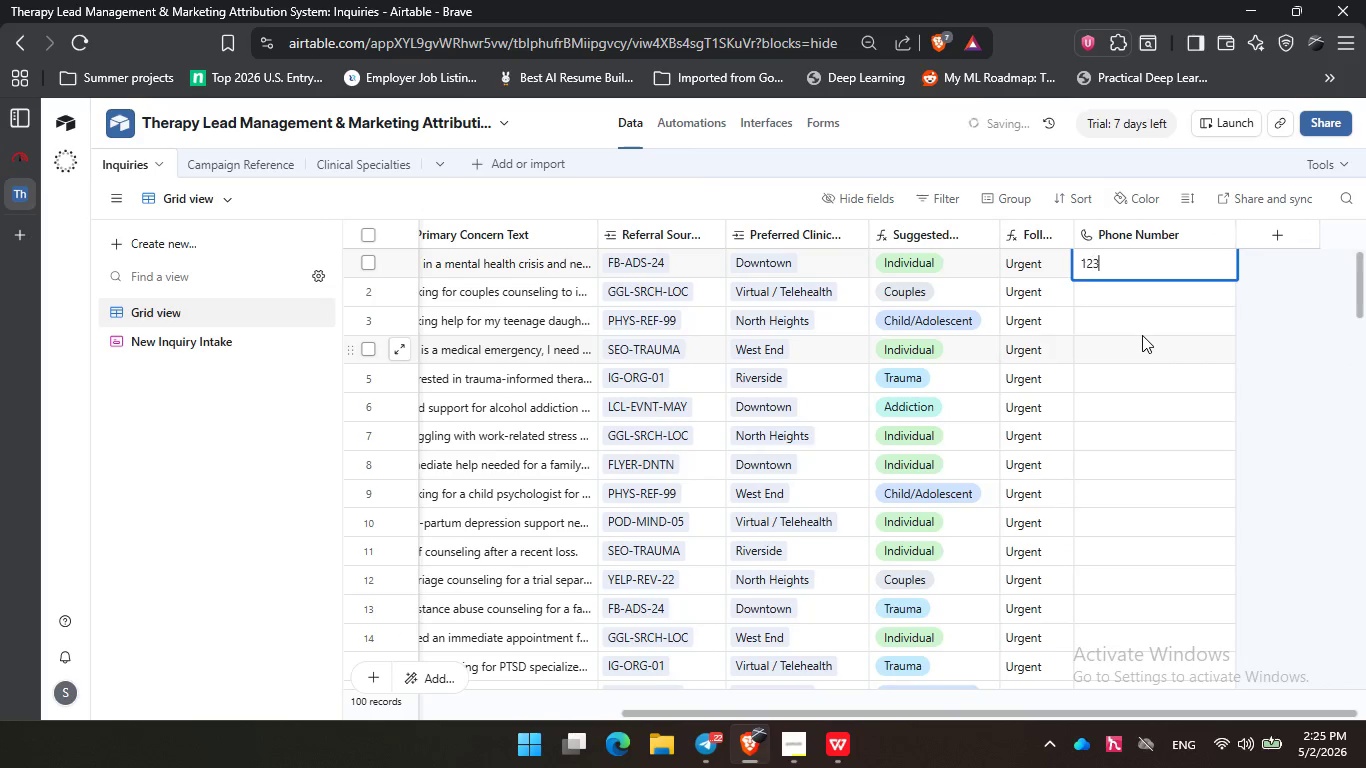 
key(Numpad2)
 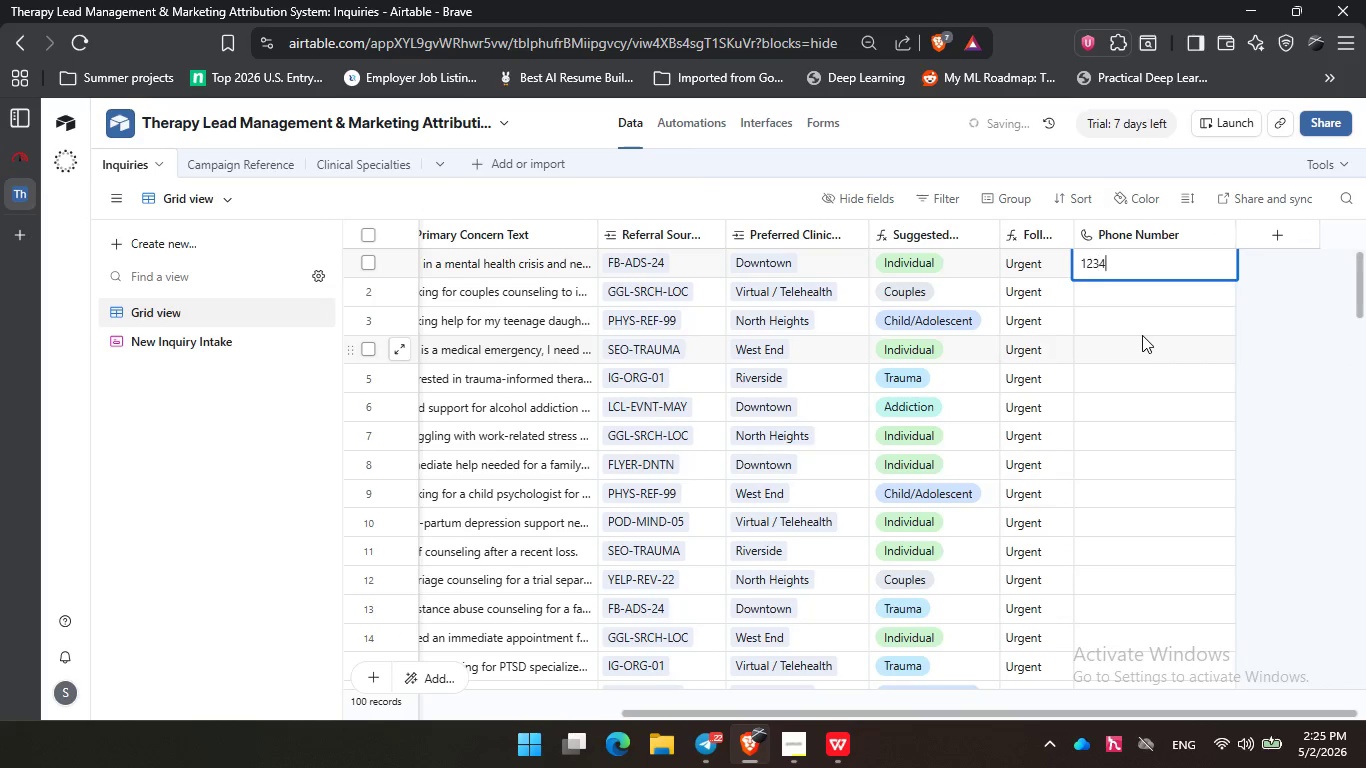 
key(Numpad3)
 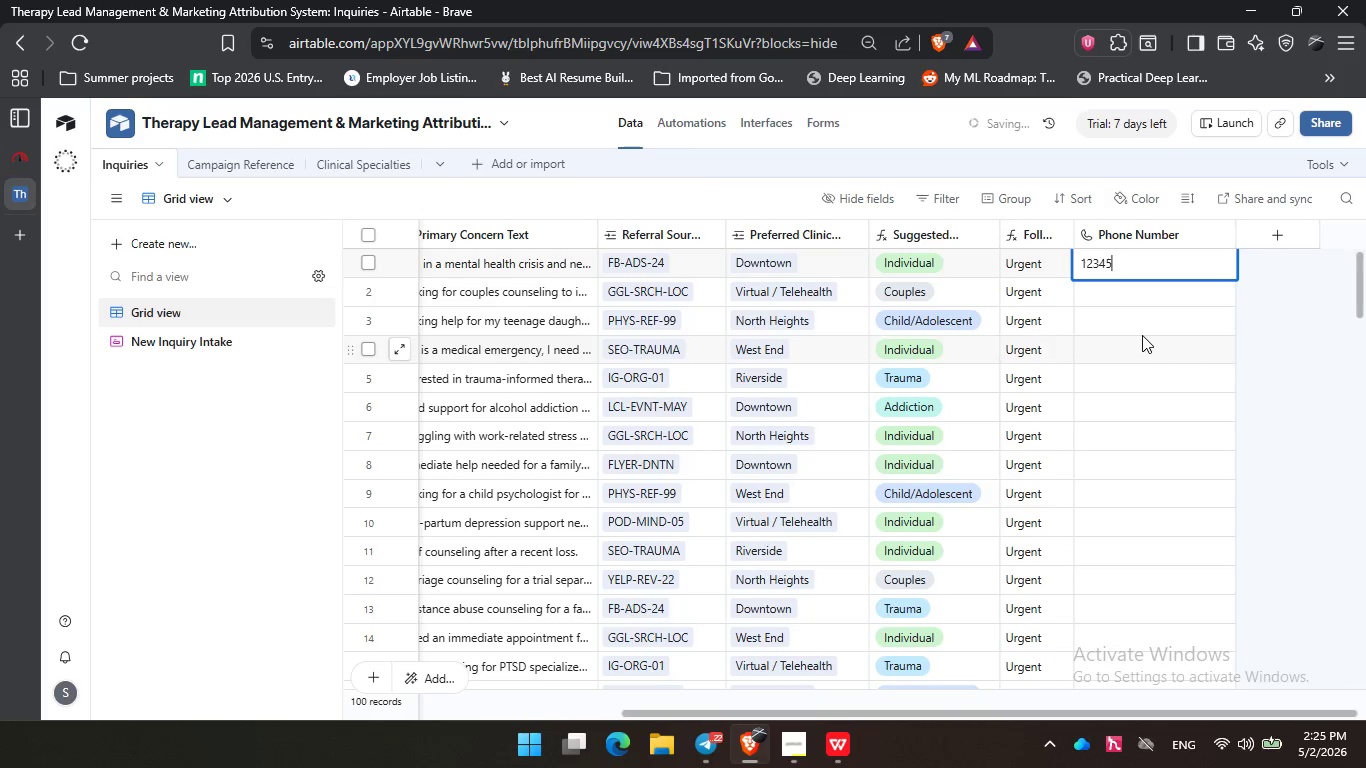 
key(Numpad4)
 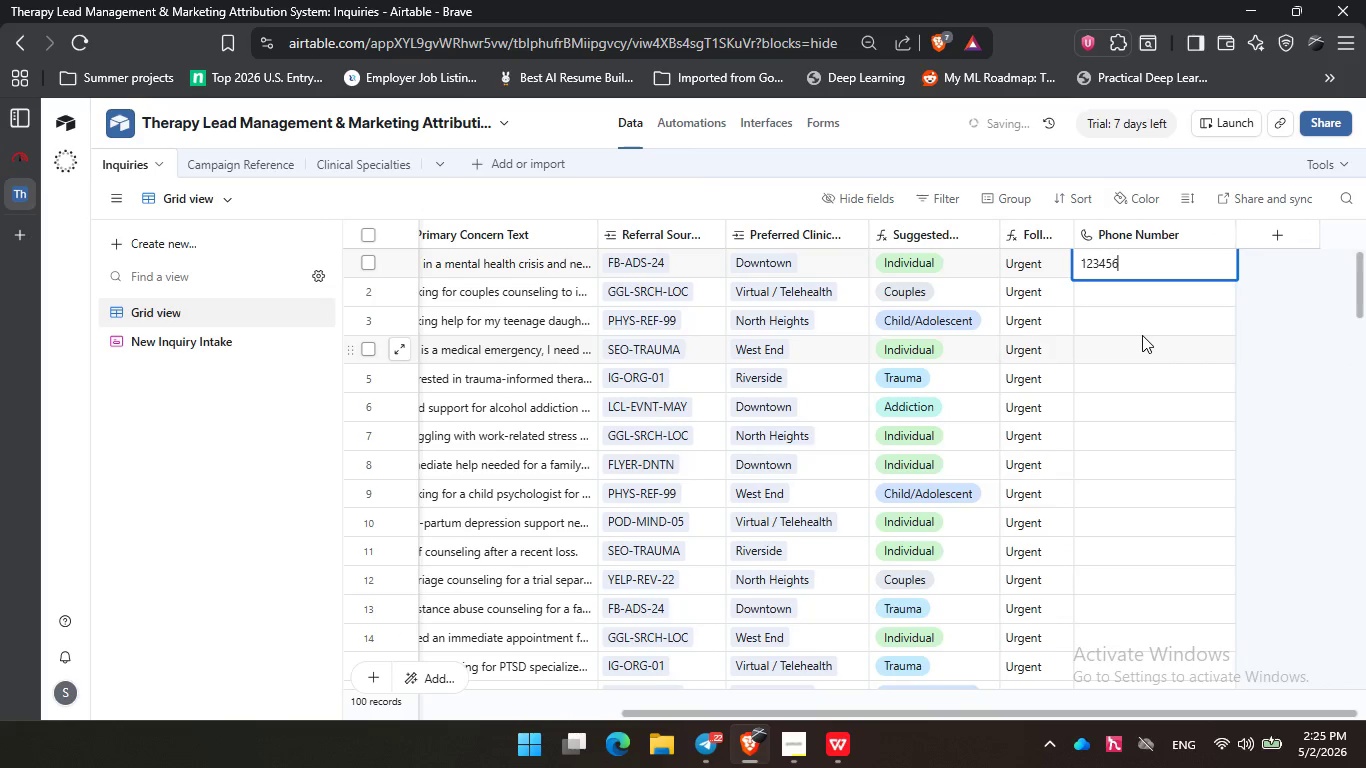 
key(Numpad5)
 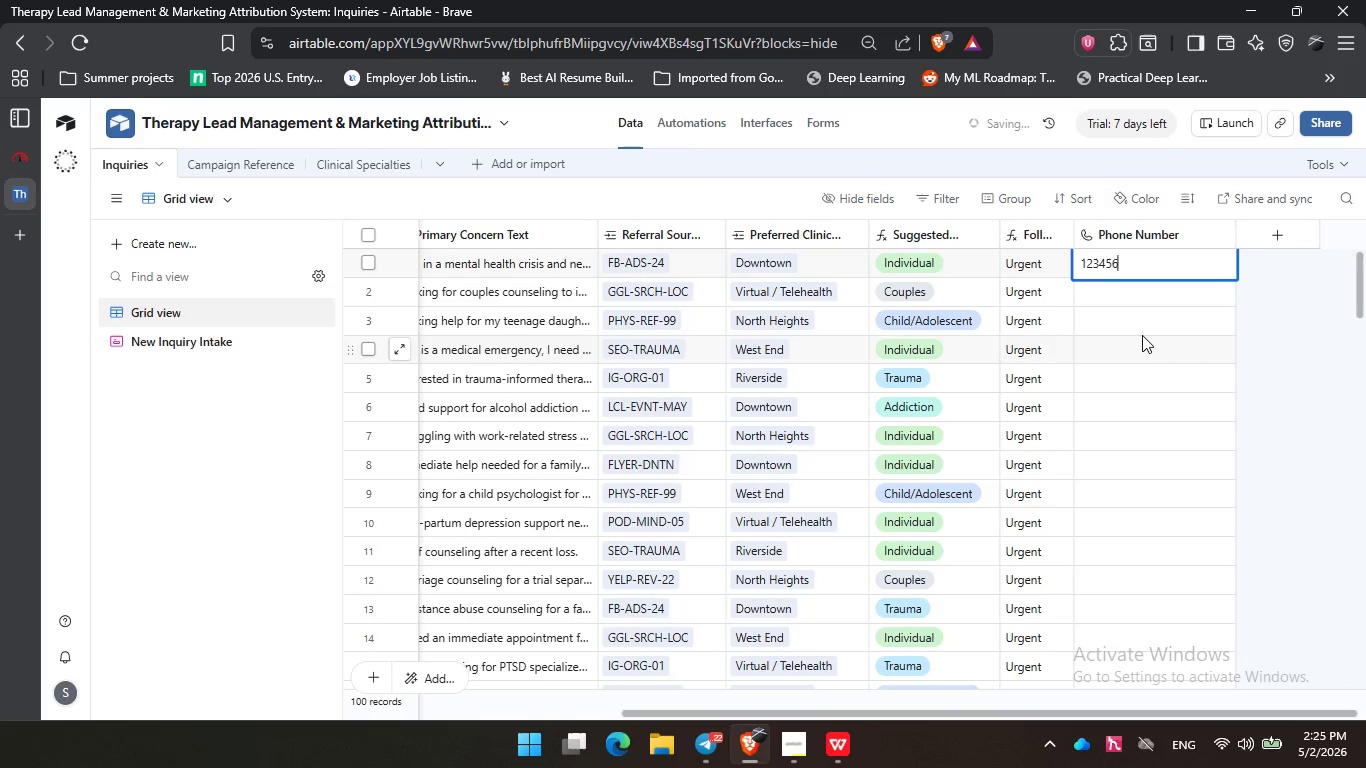 
key(Numpad6)
 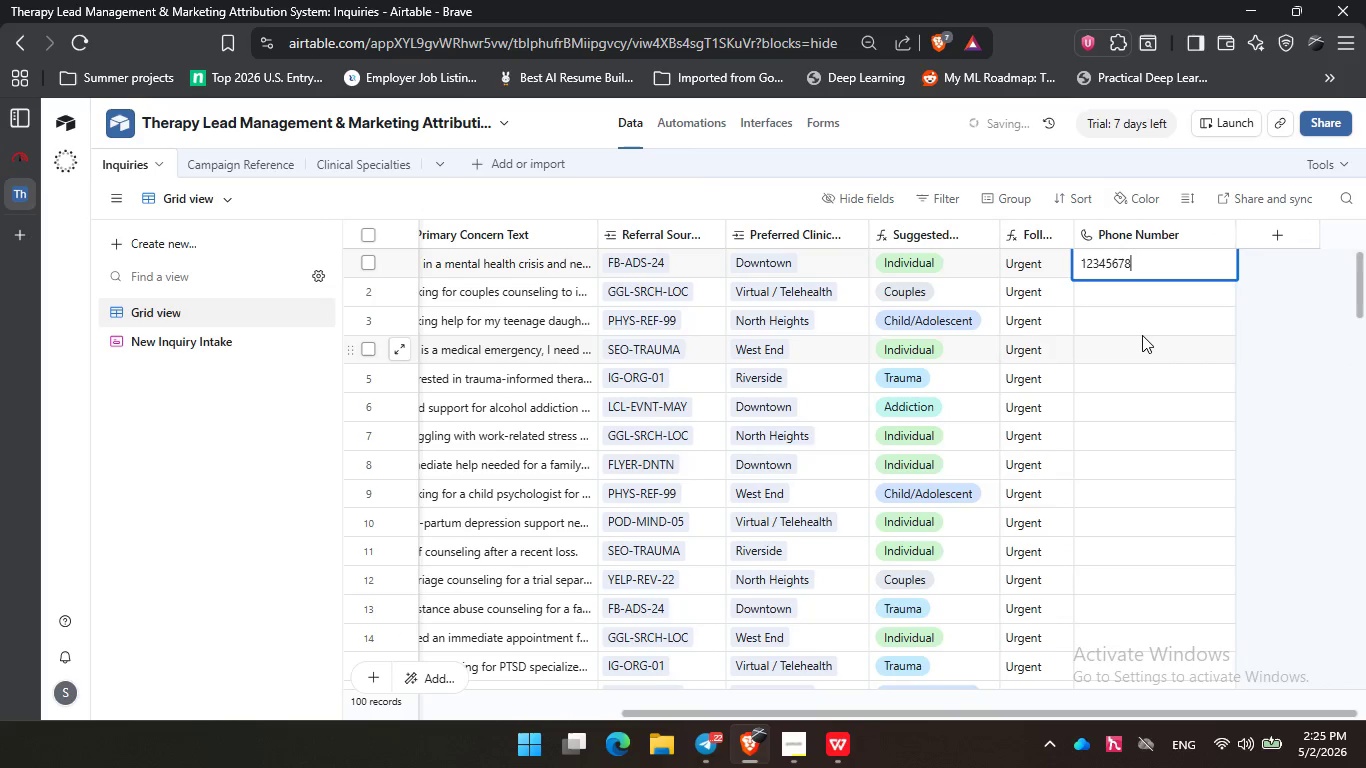 
key(Numpad7)
 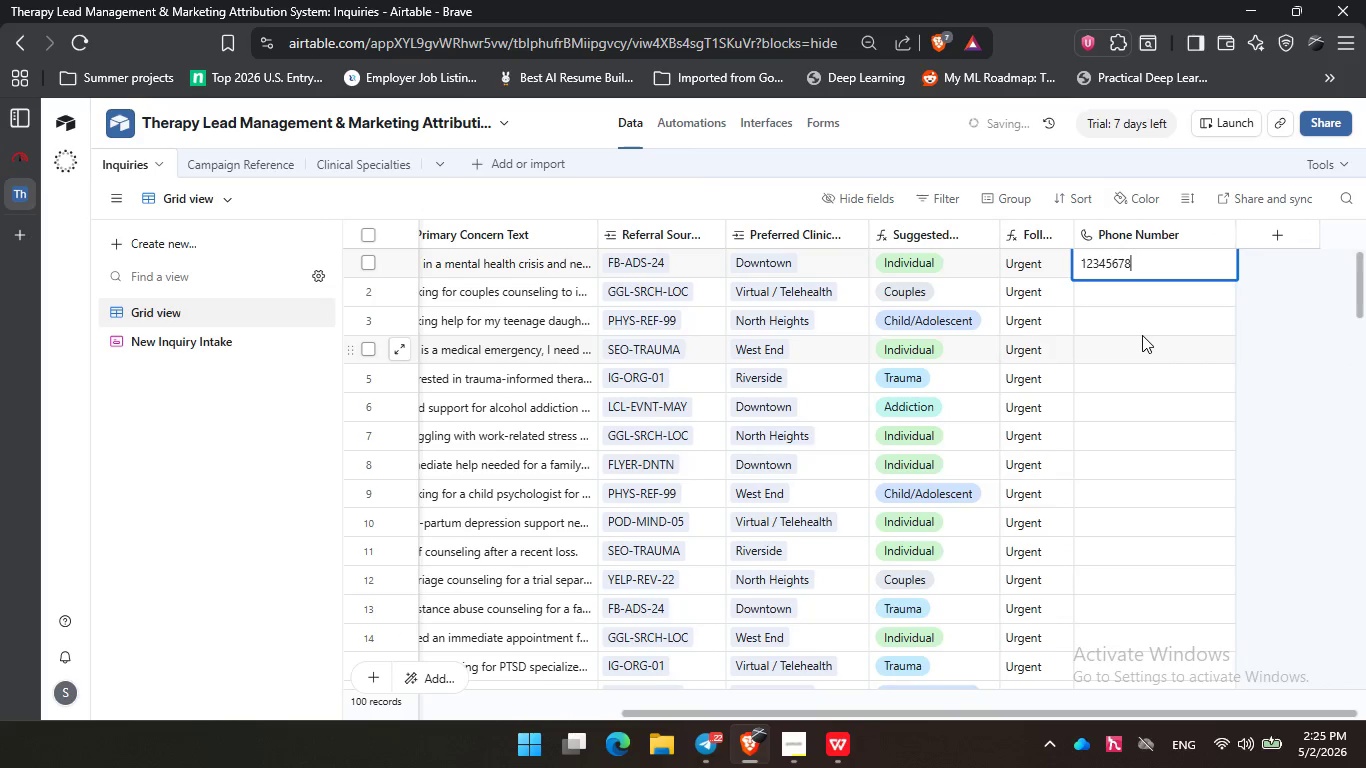 
key(Numpad8)
 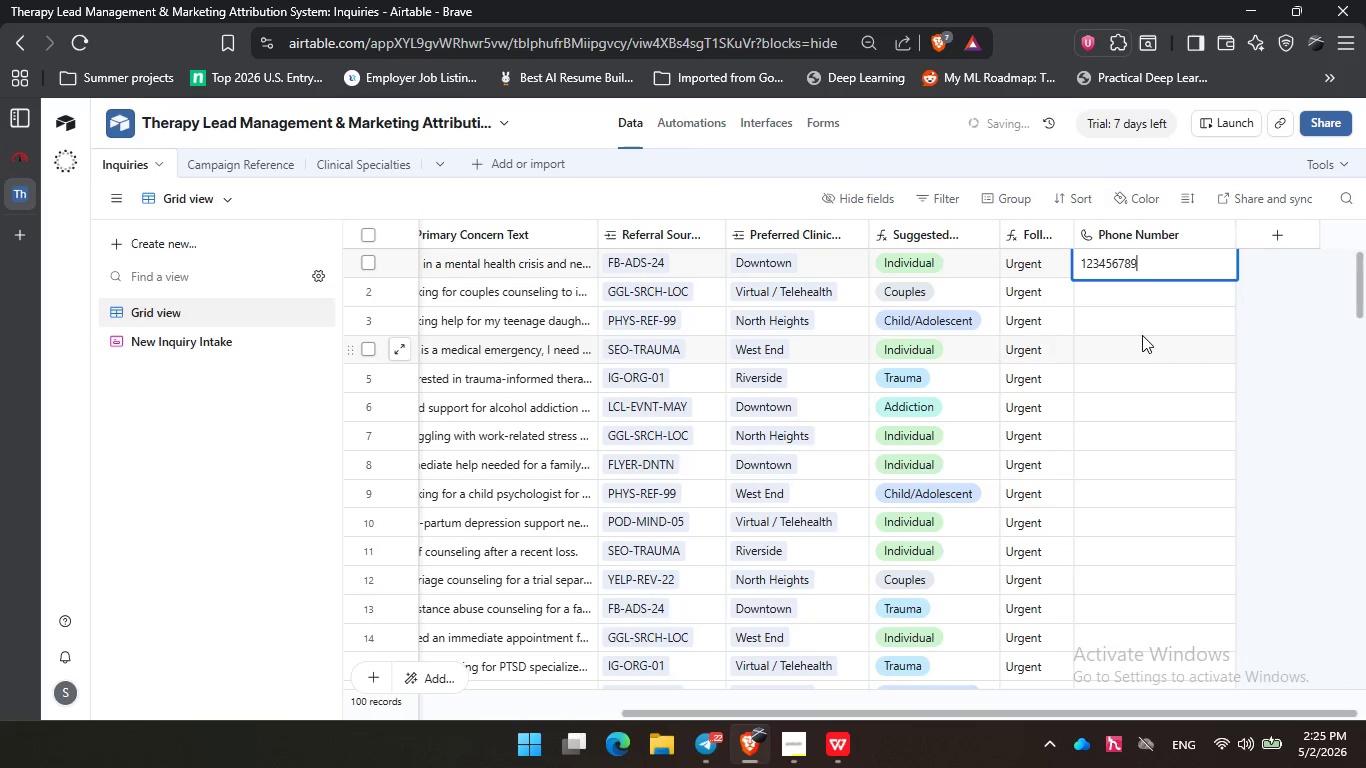 
key(Numpad9)
 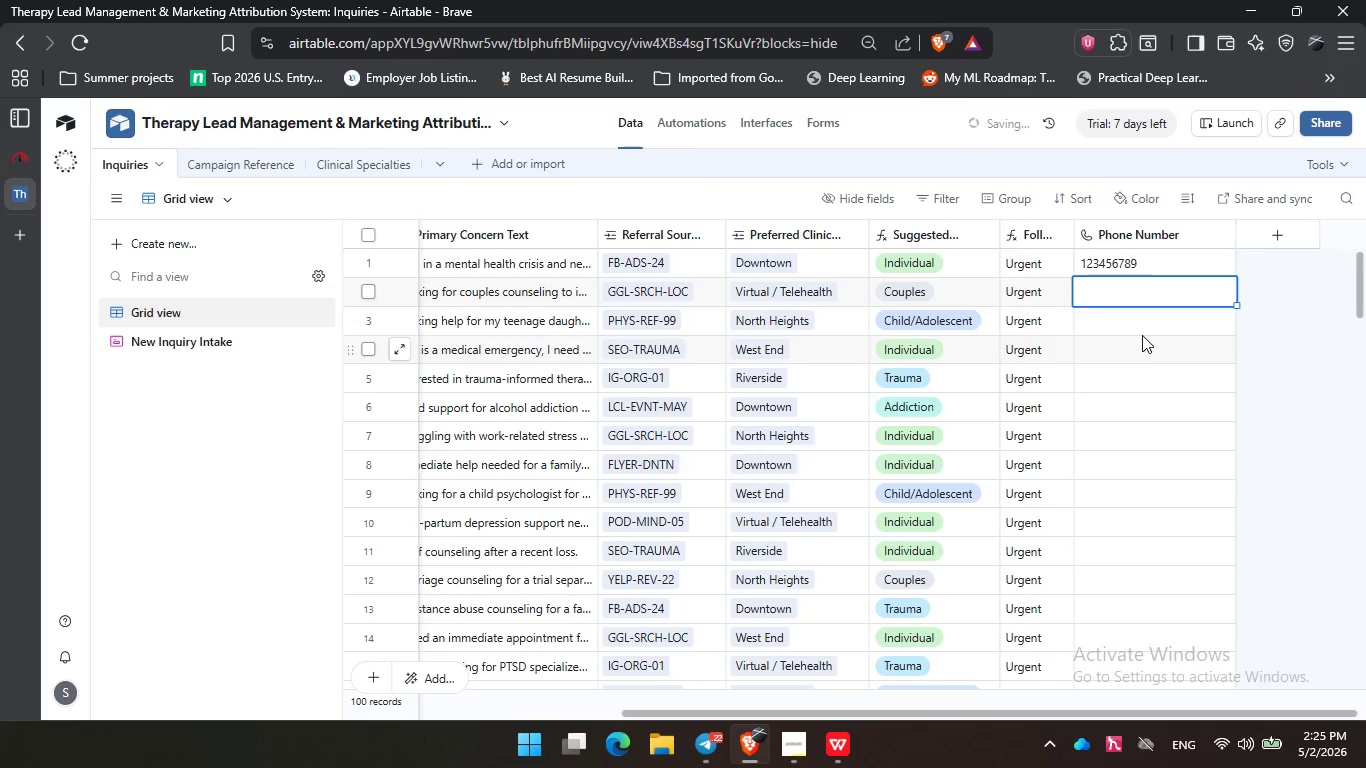 
key(NumpadEnter)
 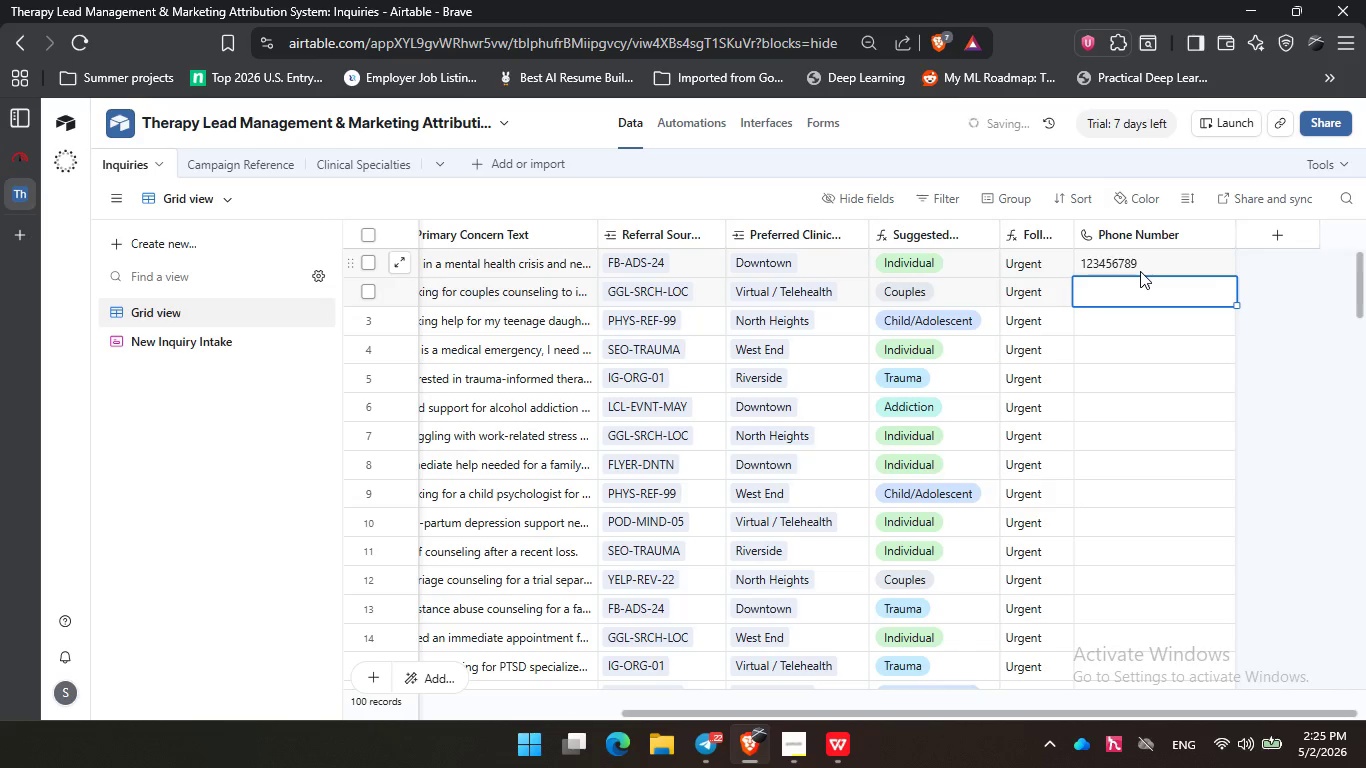 
left_click([1140, 271])
 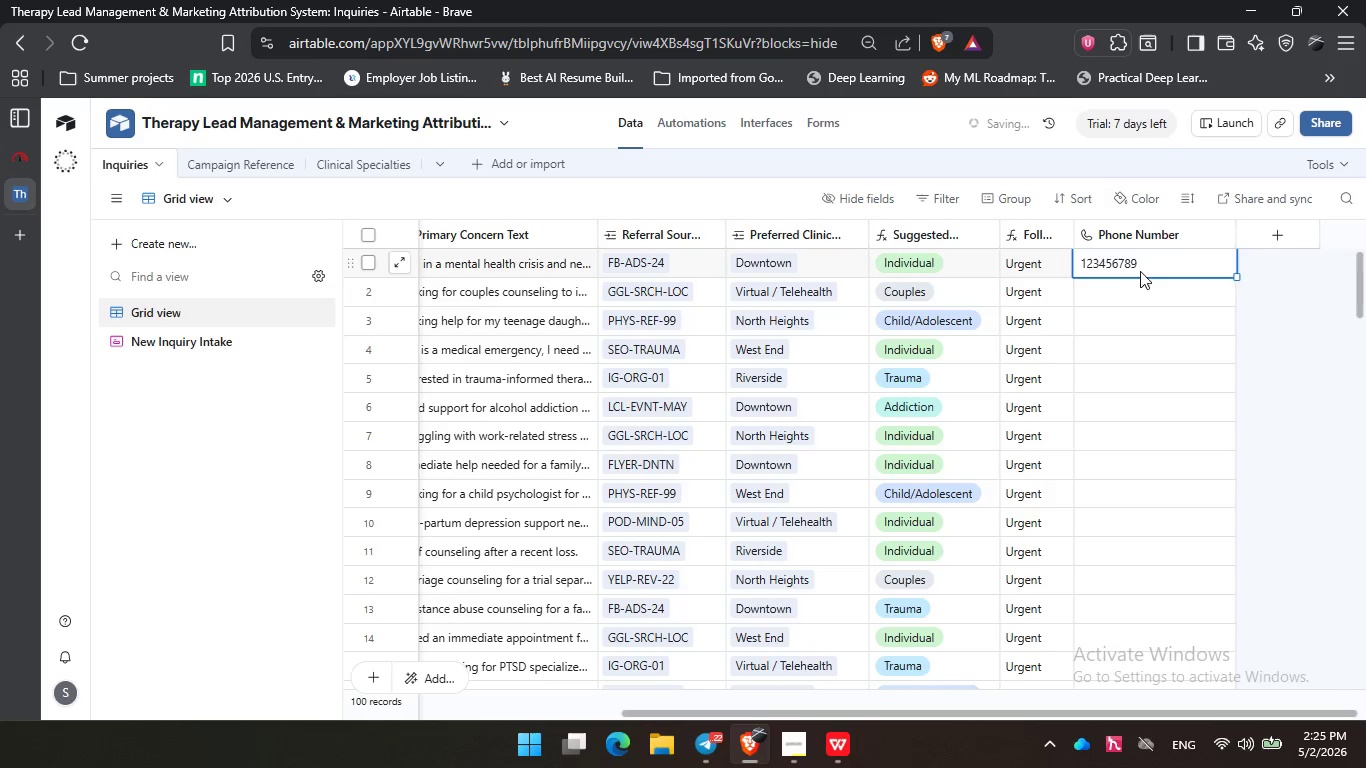 
key(Numpad1)
 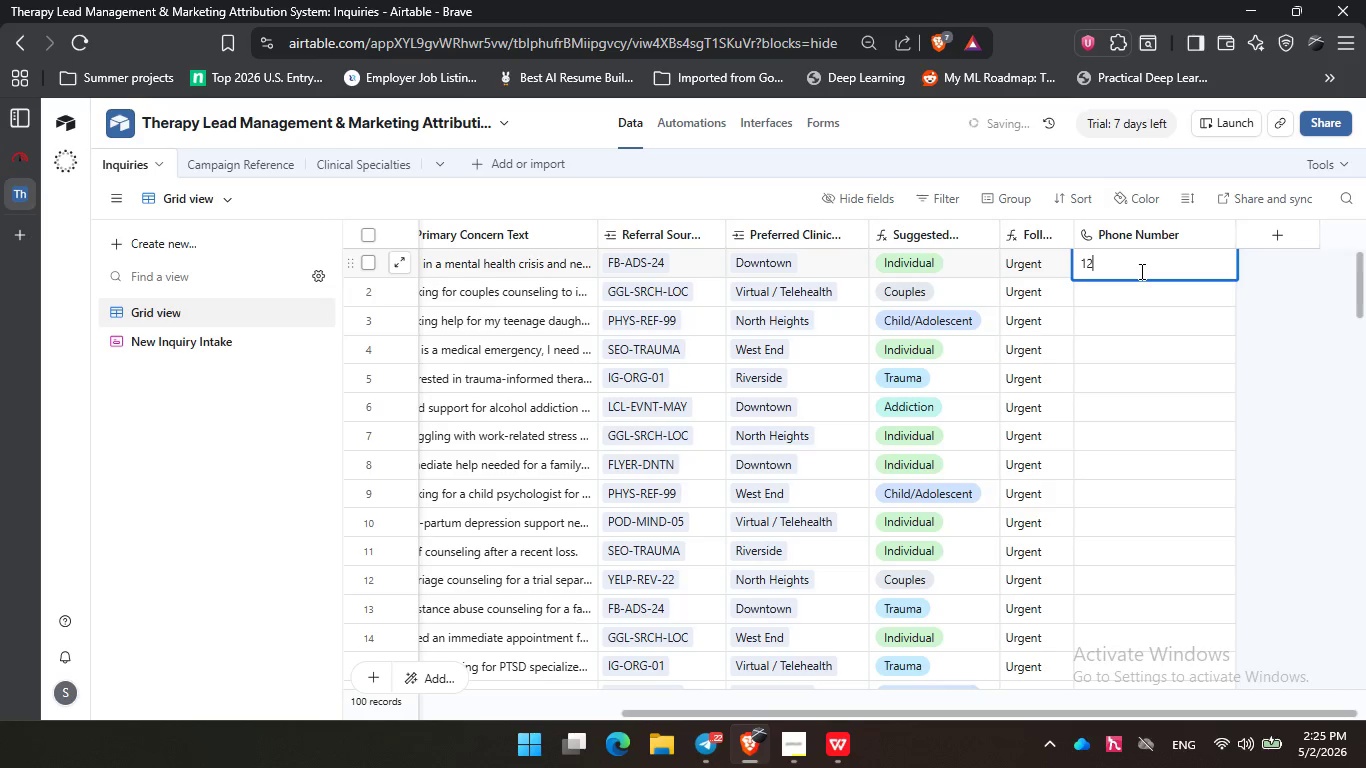 
key(Numpad2)
 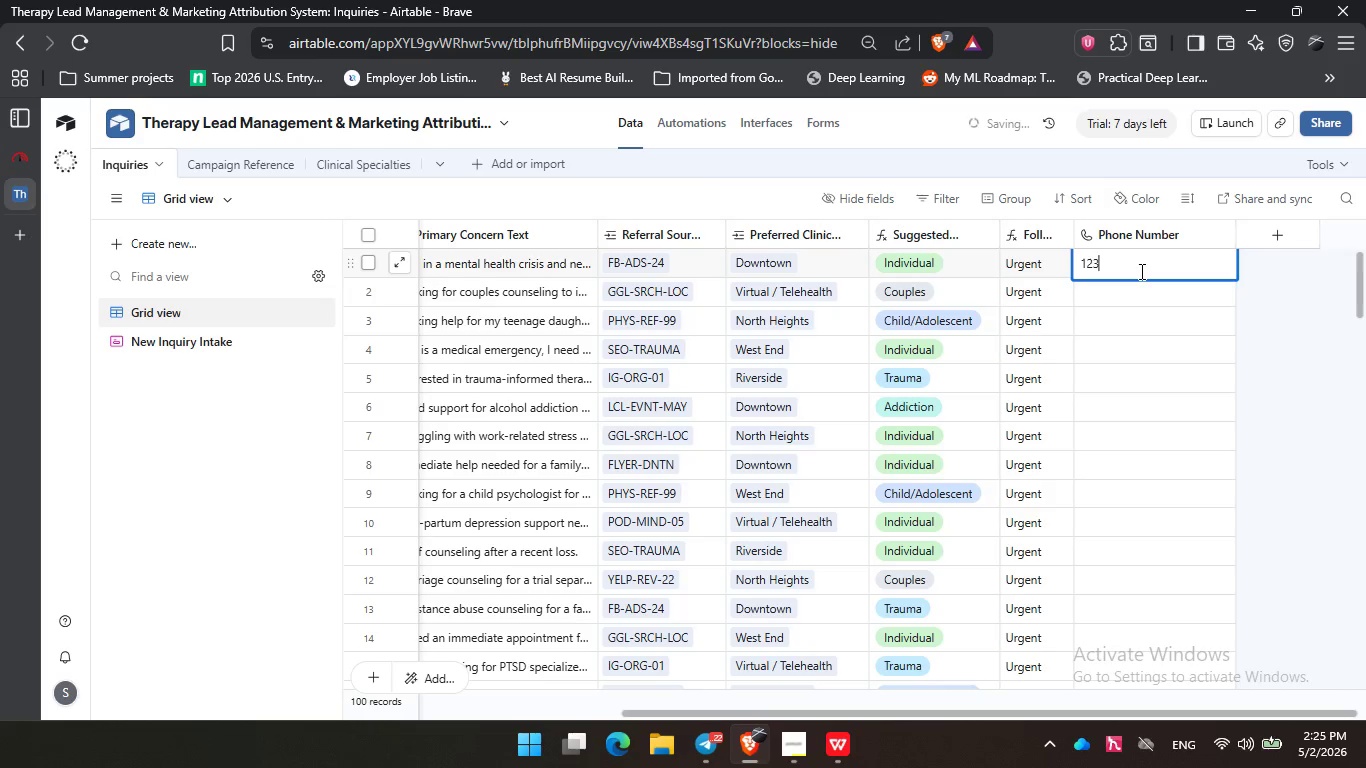 
key(Numpad3)
 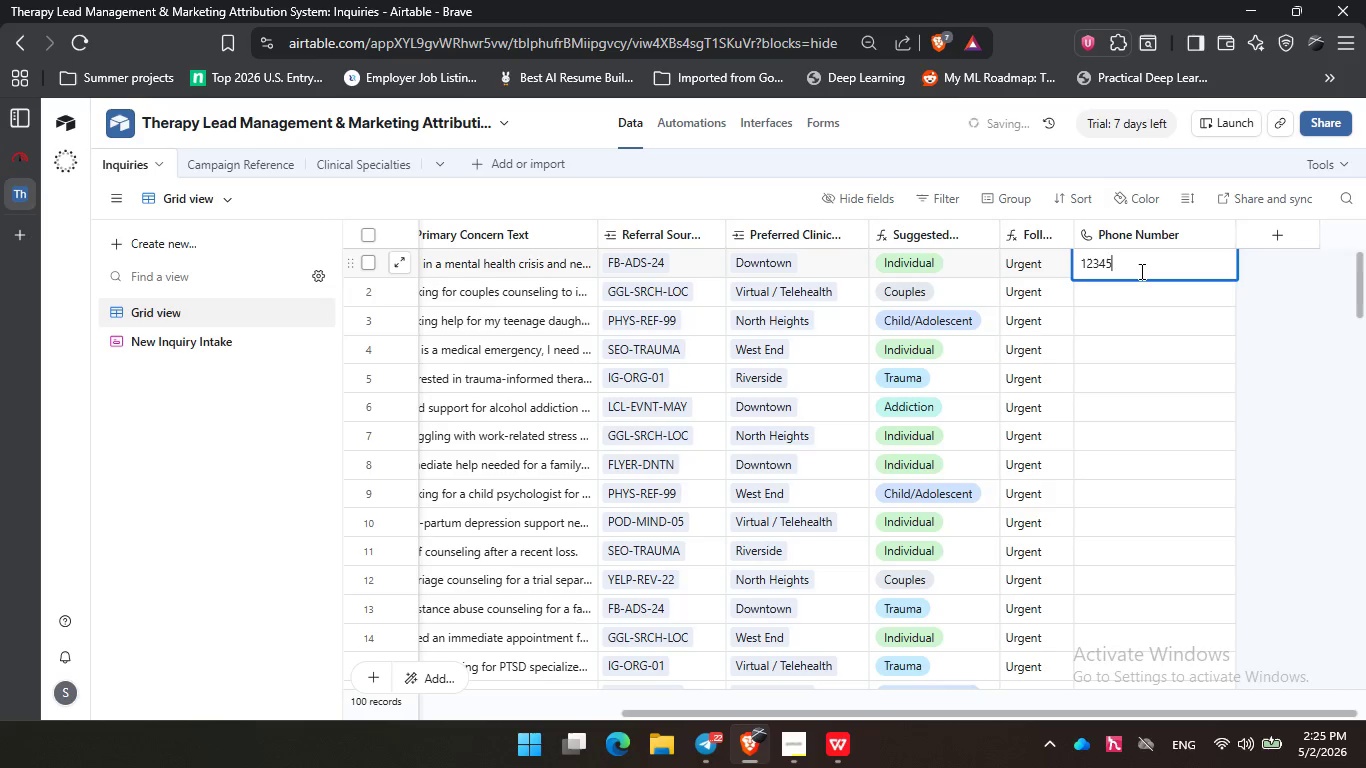 
key(Numpad4)
 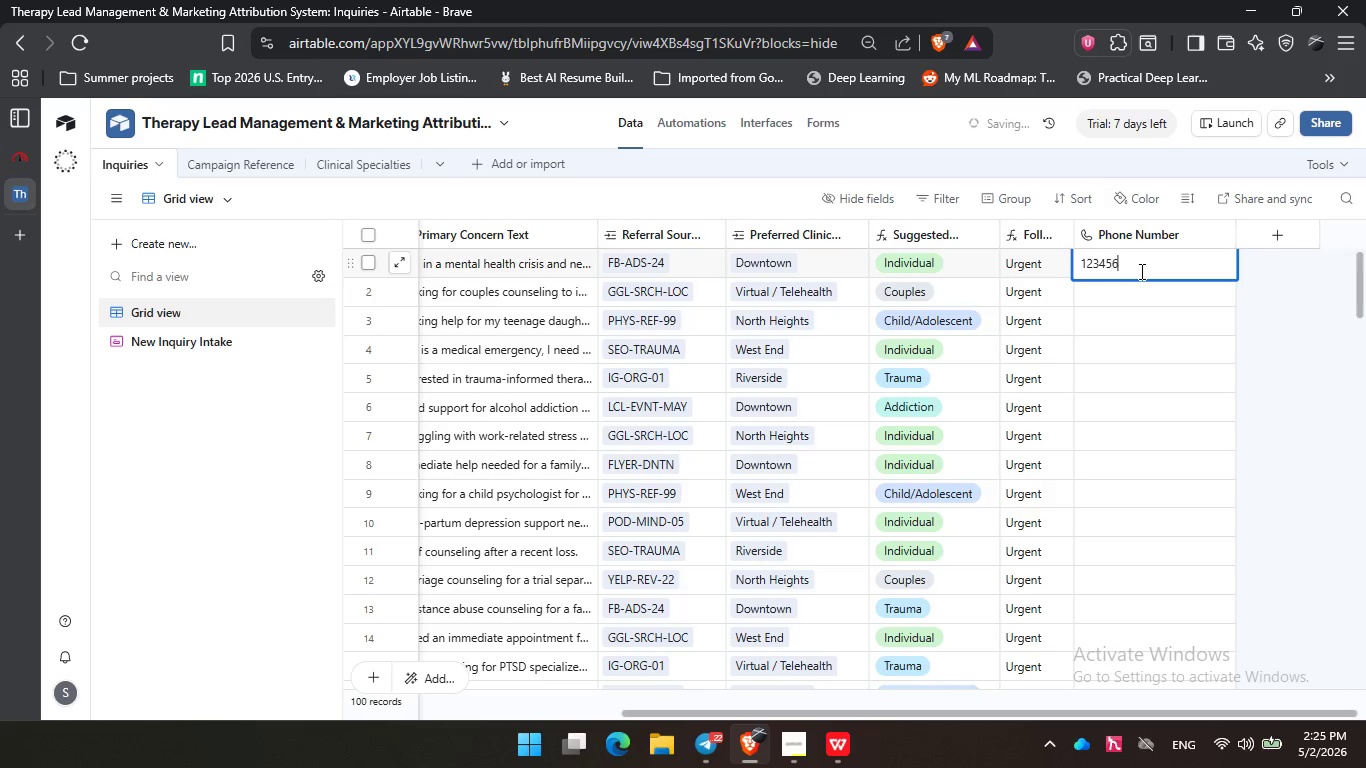 
key(Numpad5)
 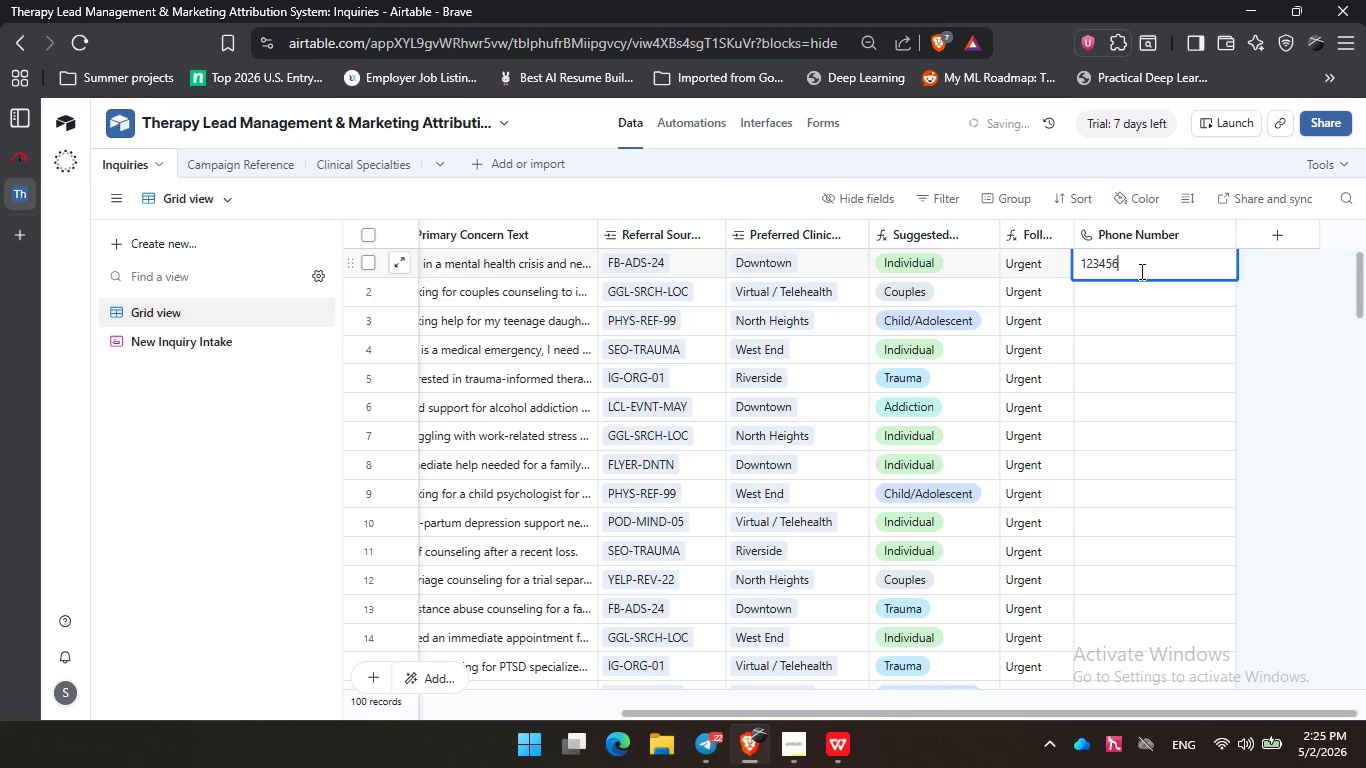 
key(Numpad6)
 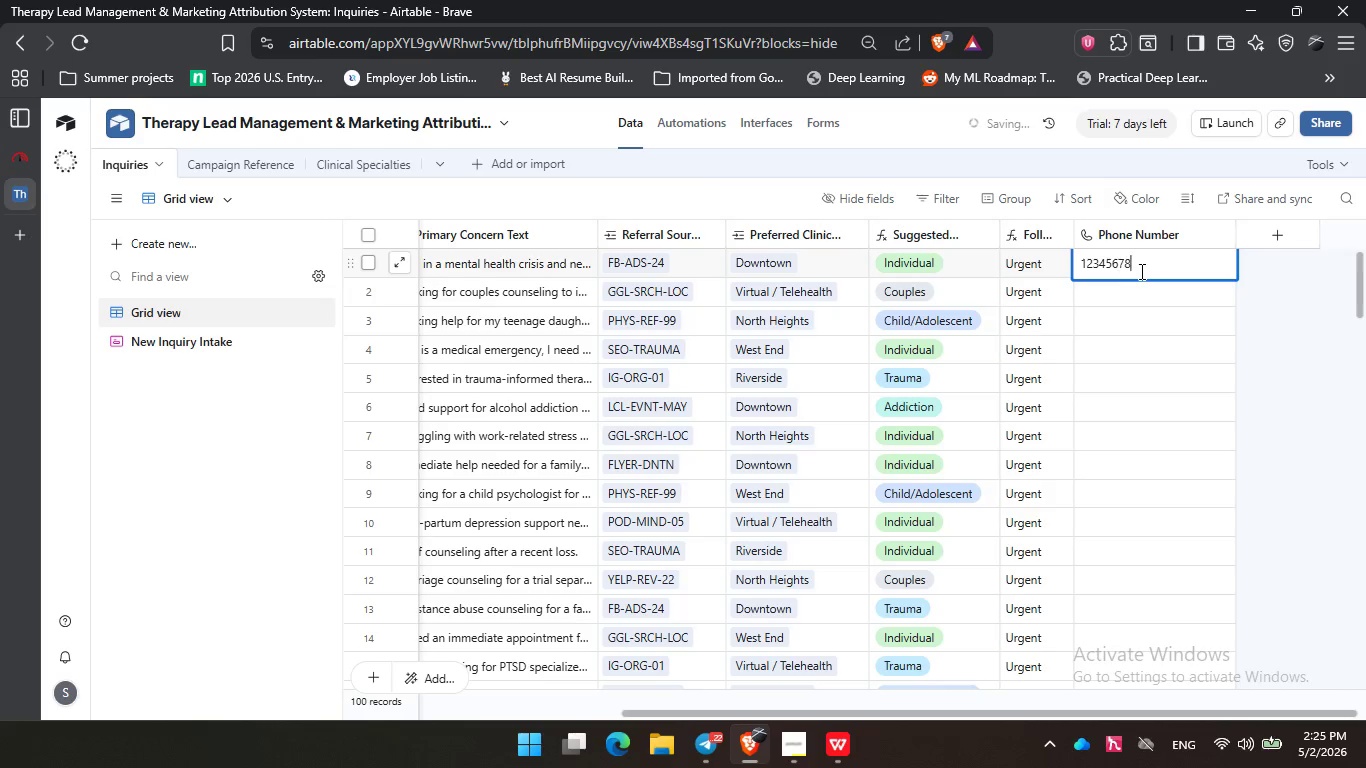 
key(Numpad7)
 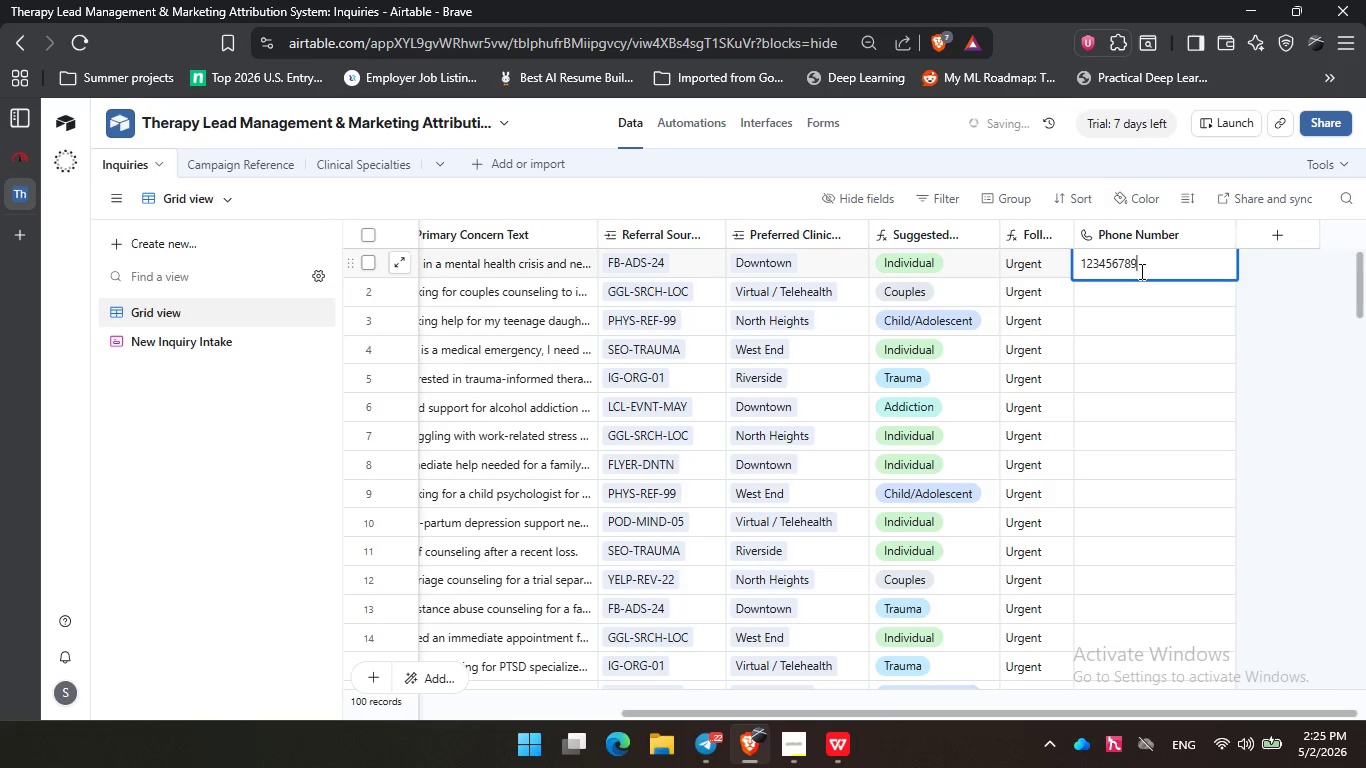 
key(Numpad8)
 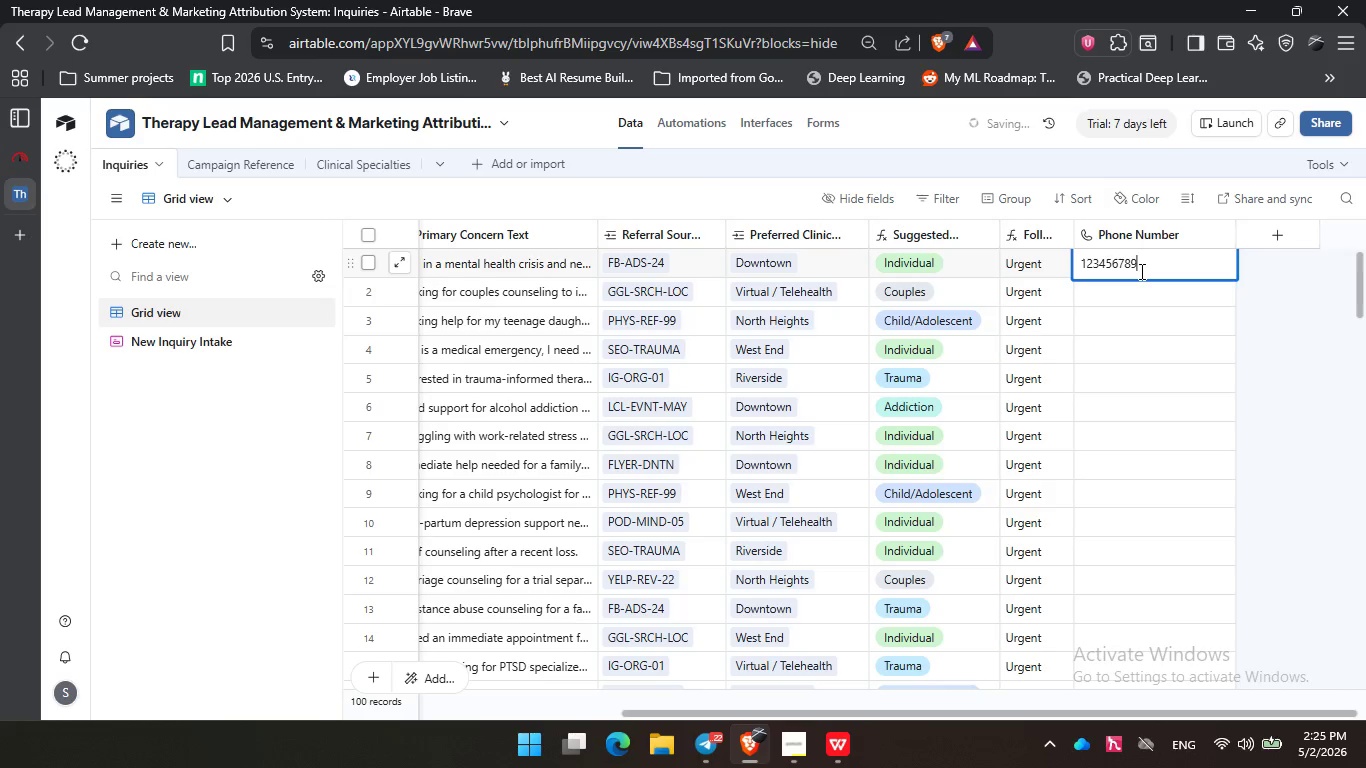 
key(Numpad9)
 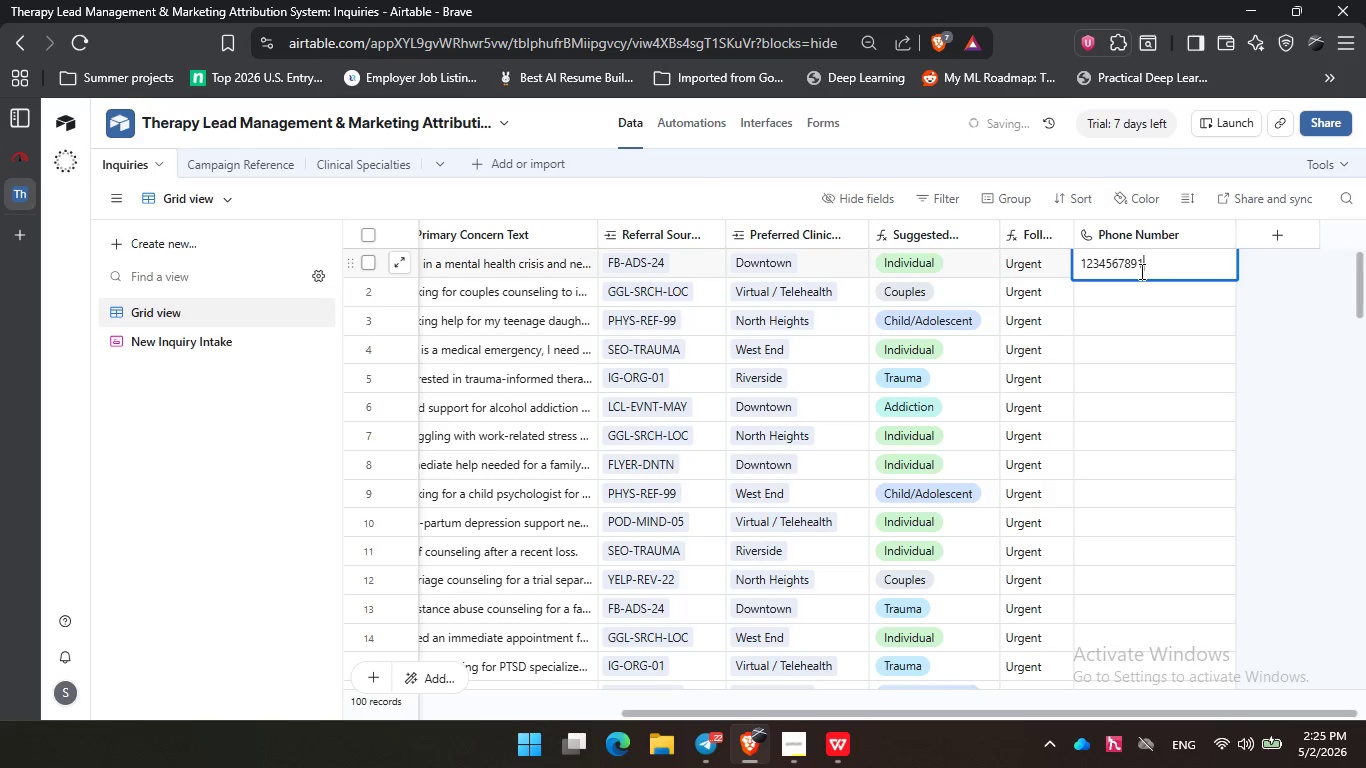 
key(Numpad1)